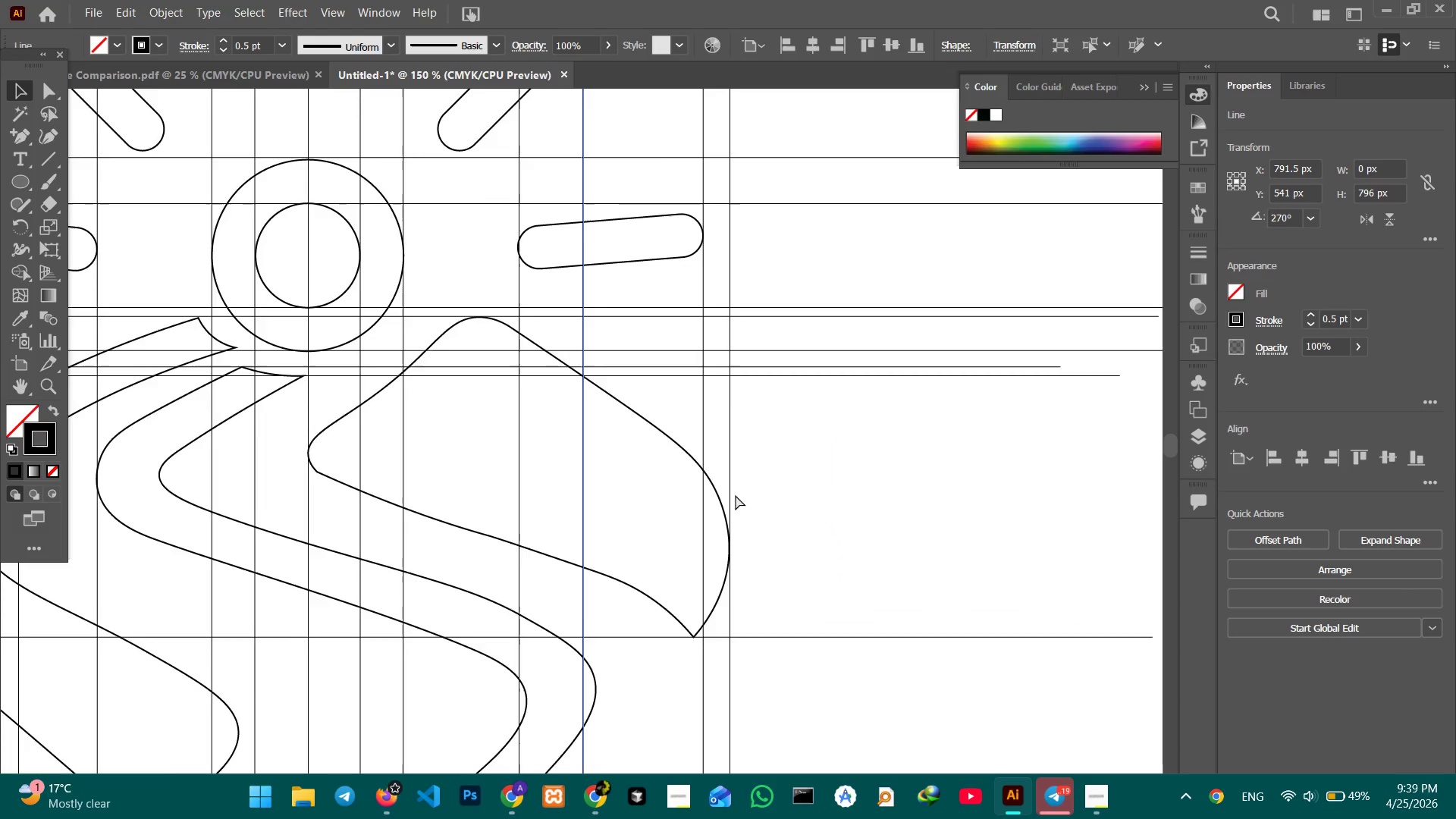 
key(Control+Equal)
 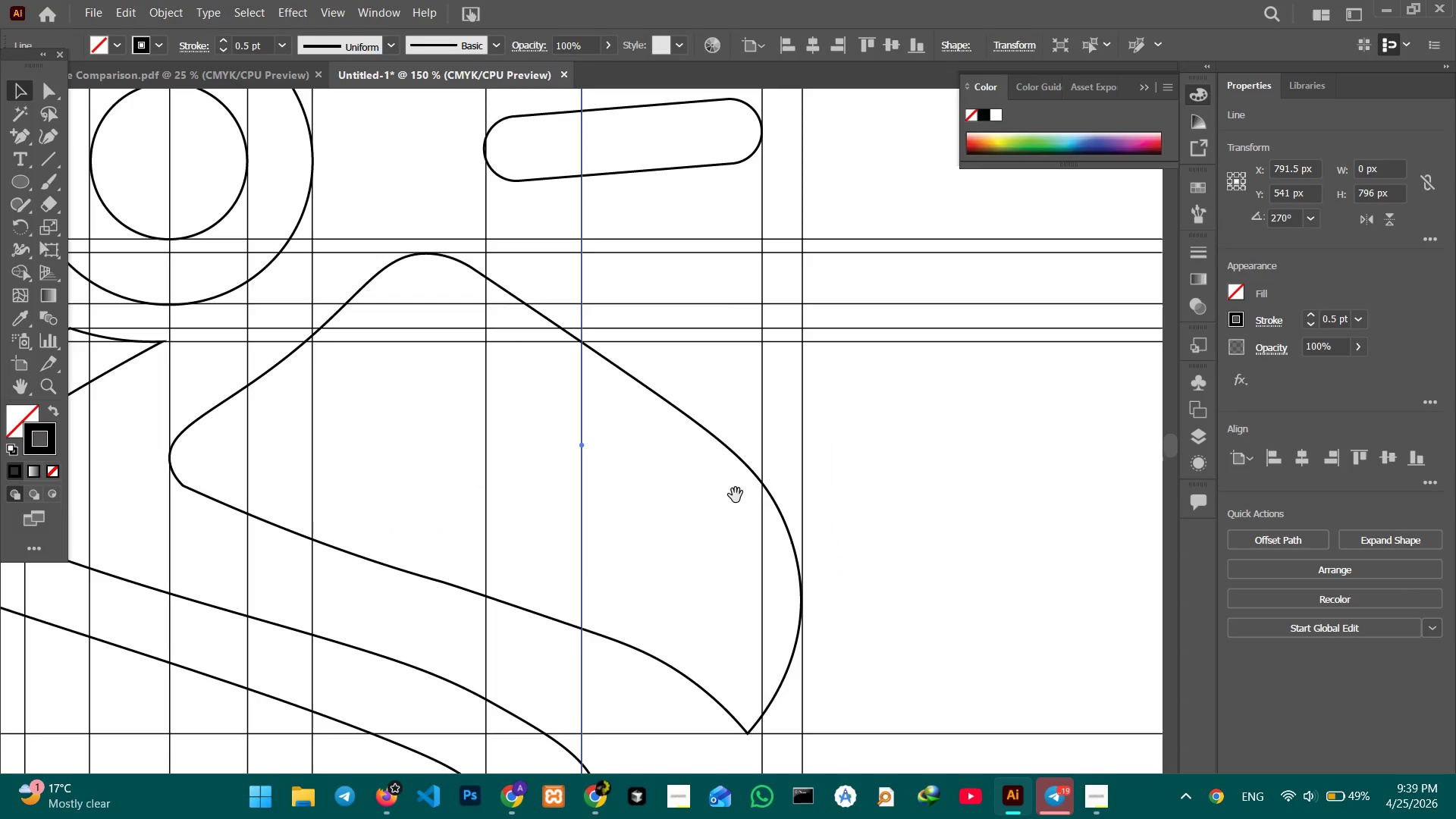 
hold_key(key=Space, duration=1.5)
 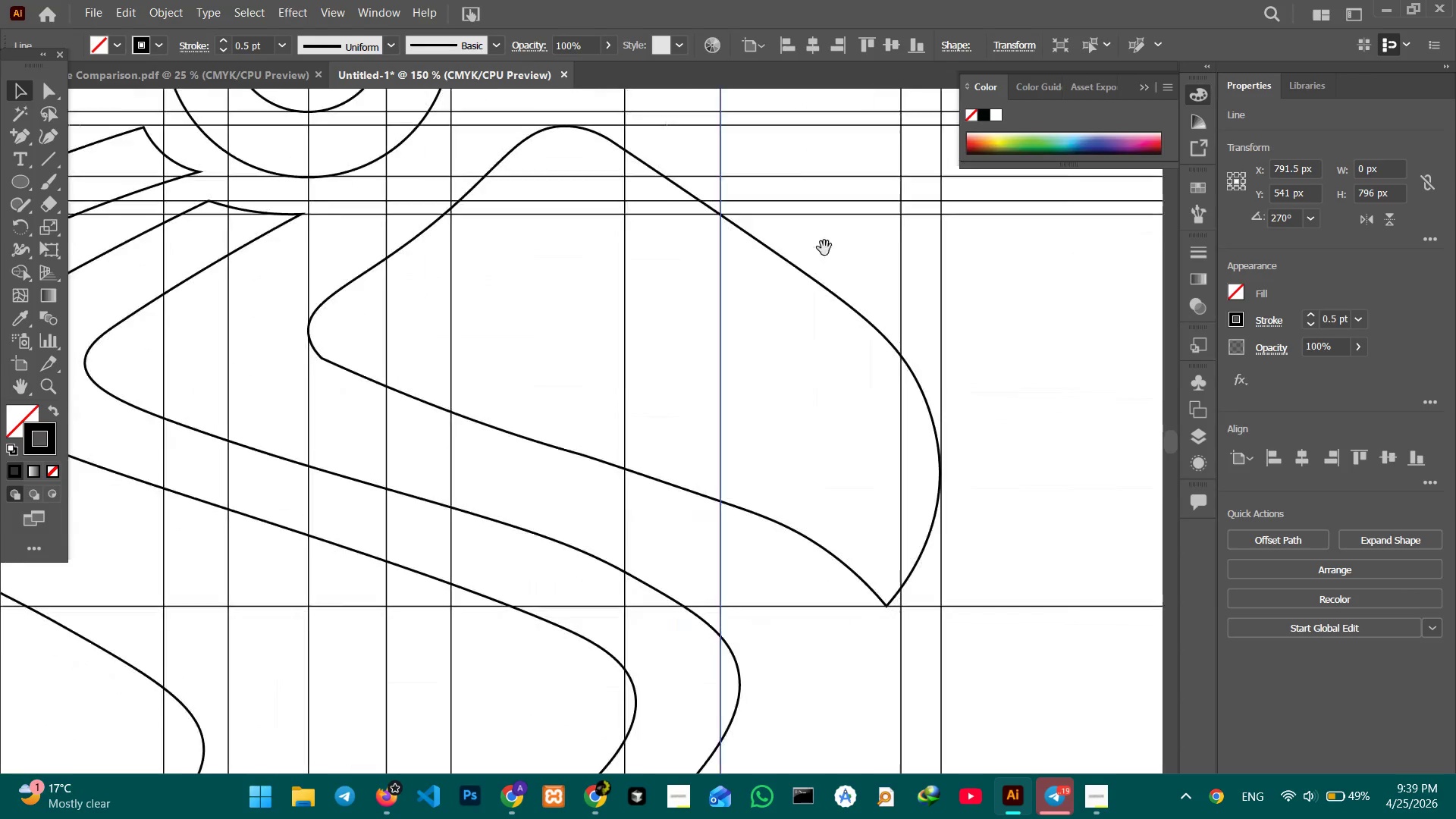 
left_click_drag(start_coordinate=[703, 416], to_coordinate=[714, 607])
 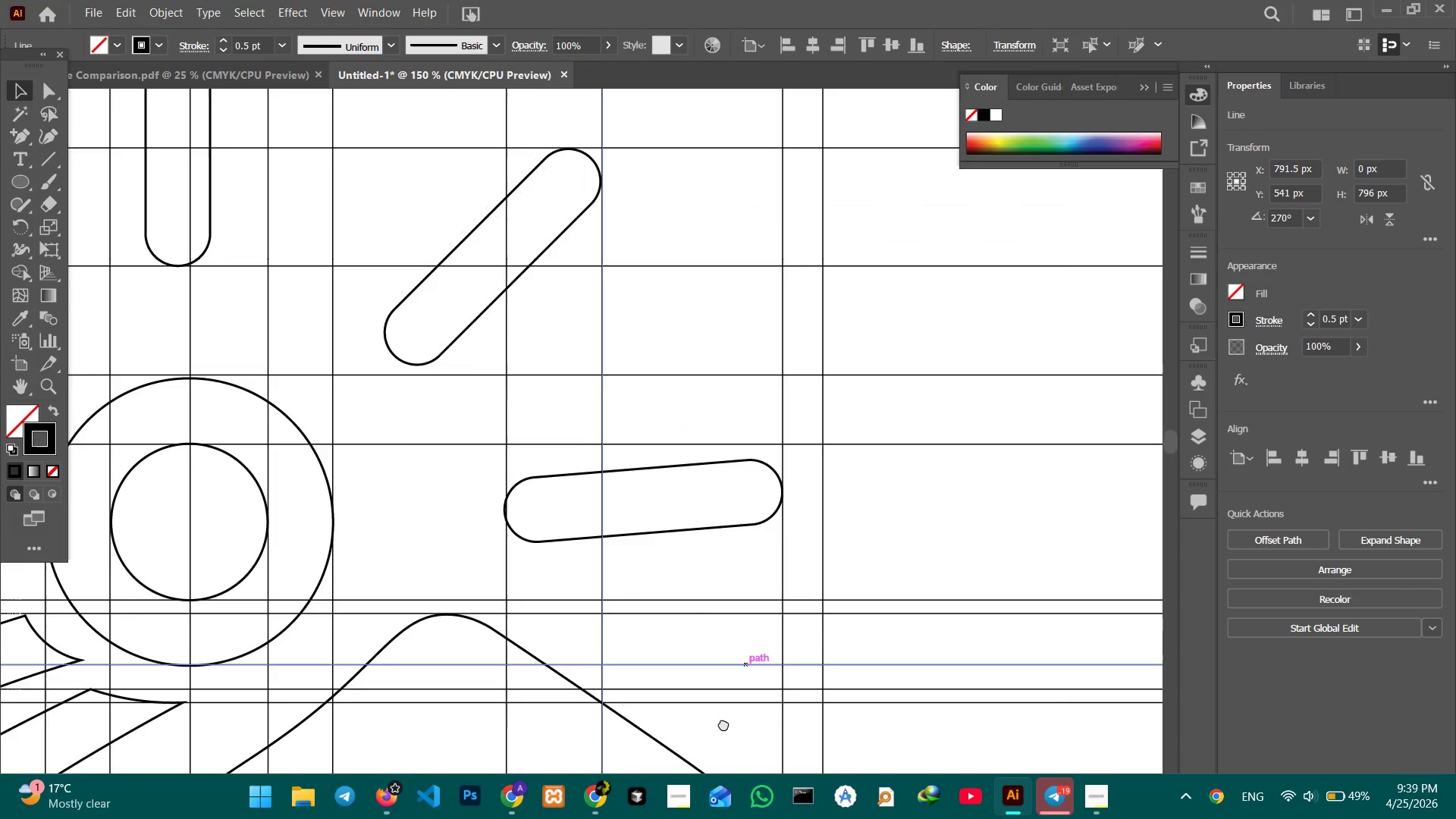 
left_click_drag(start_coordinate=[701, 422], to_coordinate=[723, 718])
 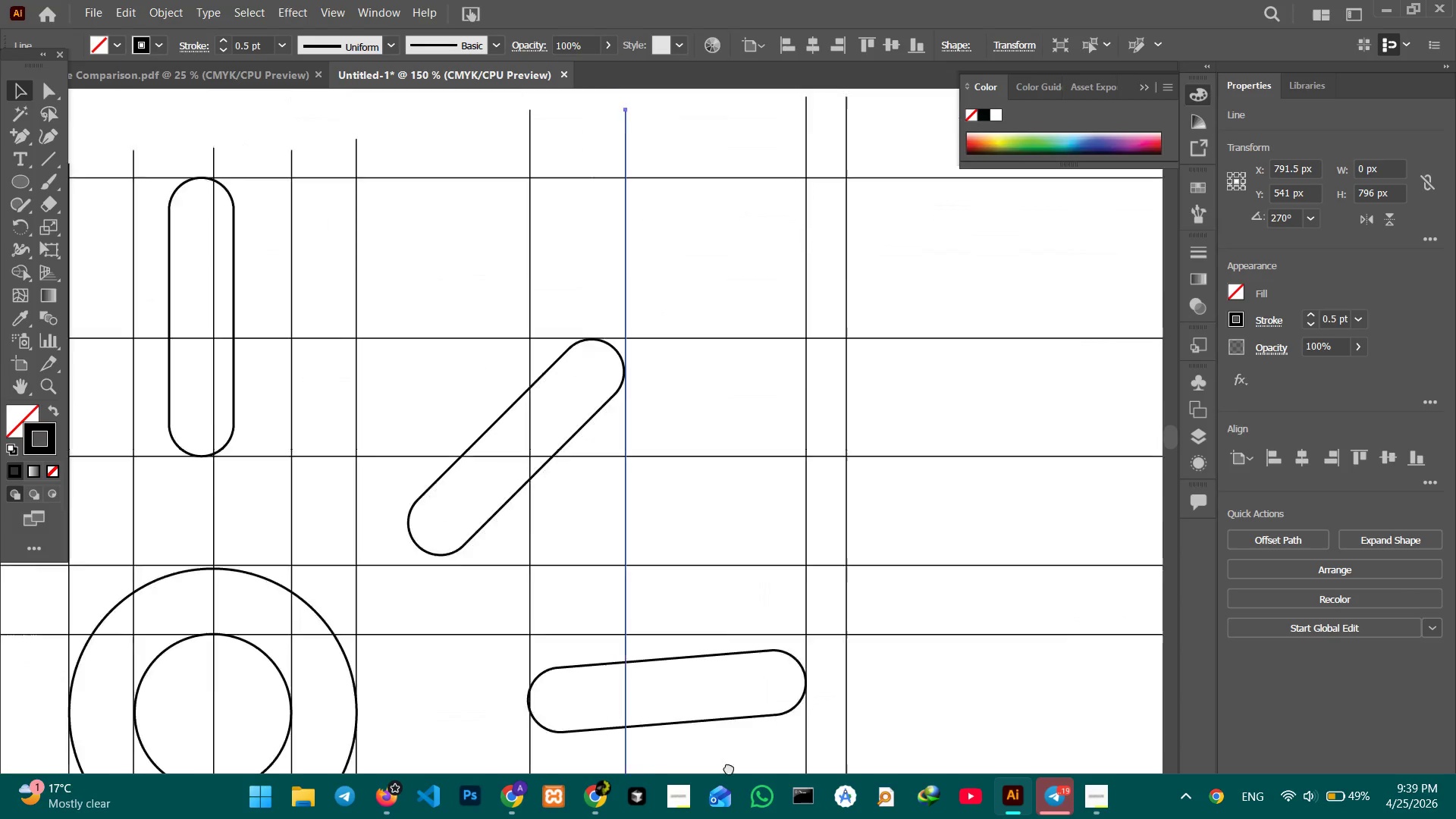 
left_click_drag(start_coordinate=[709, 654], to_coordinate=[729, 768])
 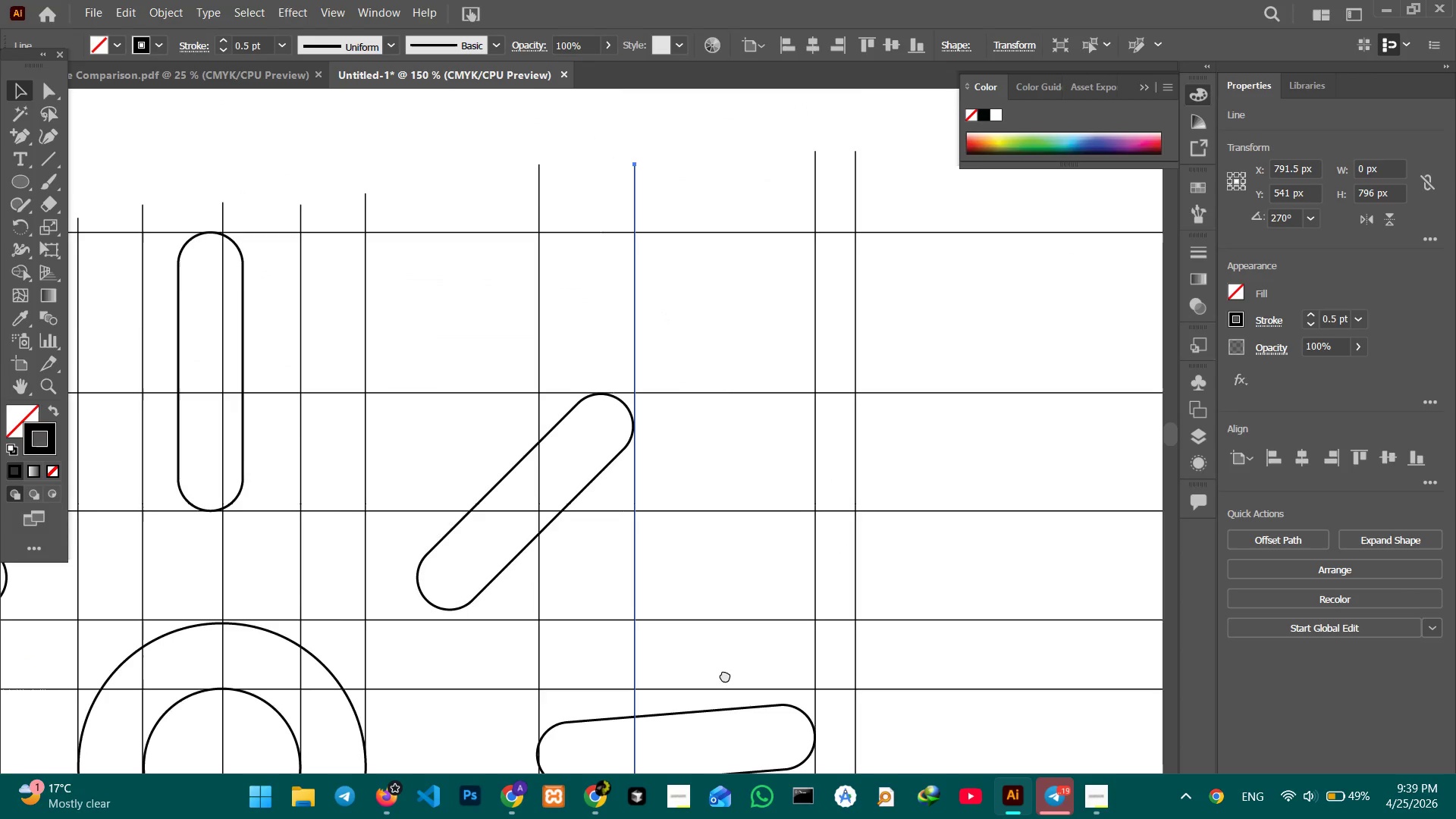 
hold_key(key=Space, duration=1.48)
 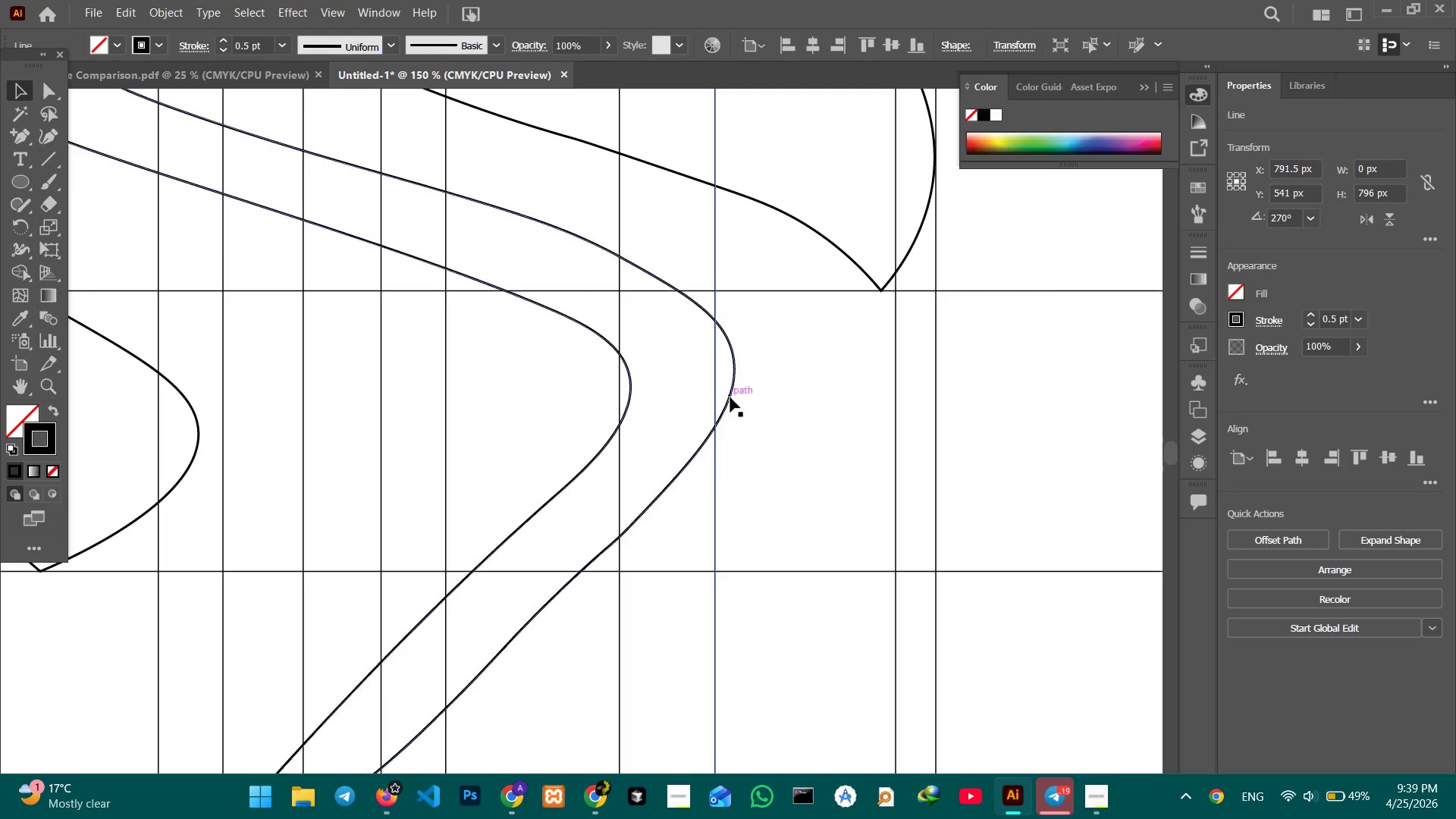 
left_click_drag(start_coordinate=[725, 740], to_coordinate=[764, 351])
 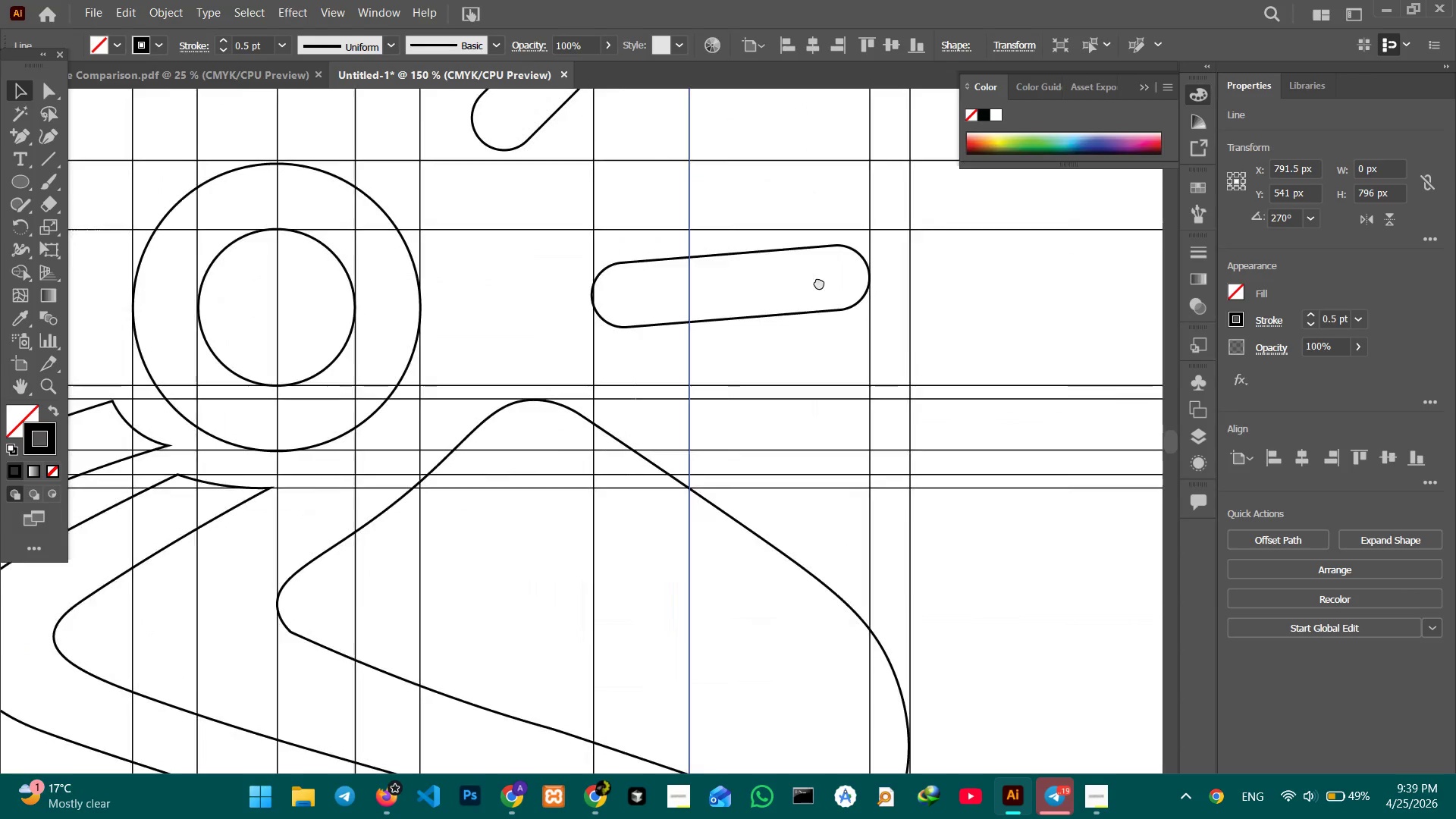 
left_click_drag(start_coordinate=[774, 583], to_coordinate=[821, 237])
 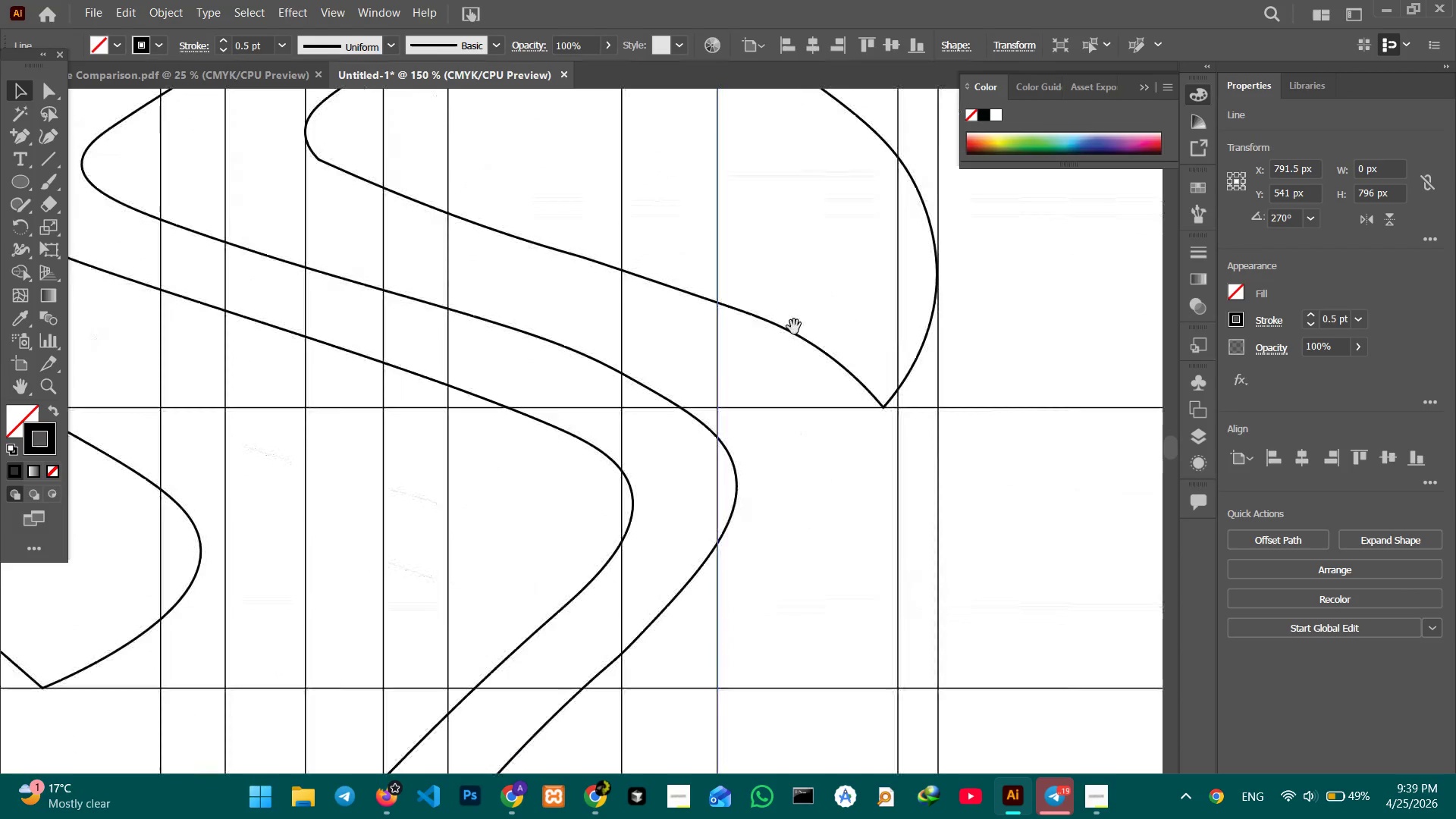 
left_click_drag(start_coordinate=[798, 528], to_coordinate=[794, 327])
 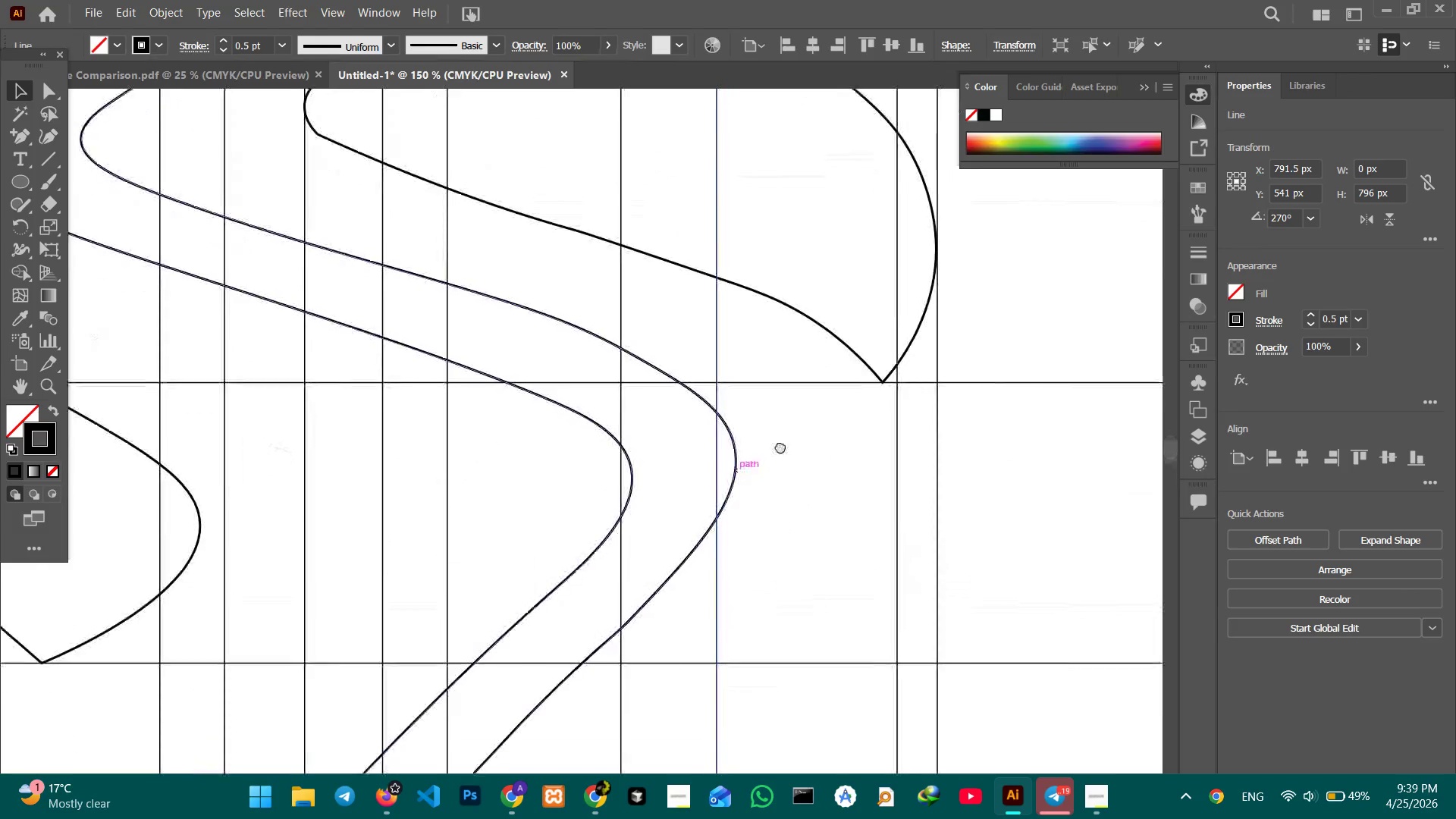 
left_click_drag(start_coordinate=[783, 552], to_coordinate=[780, 435])
 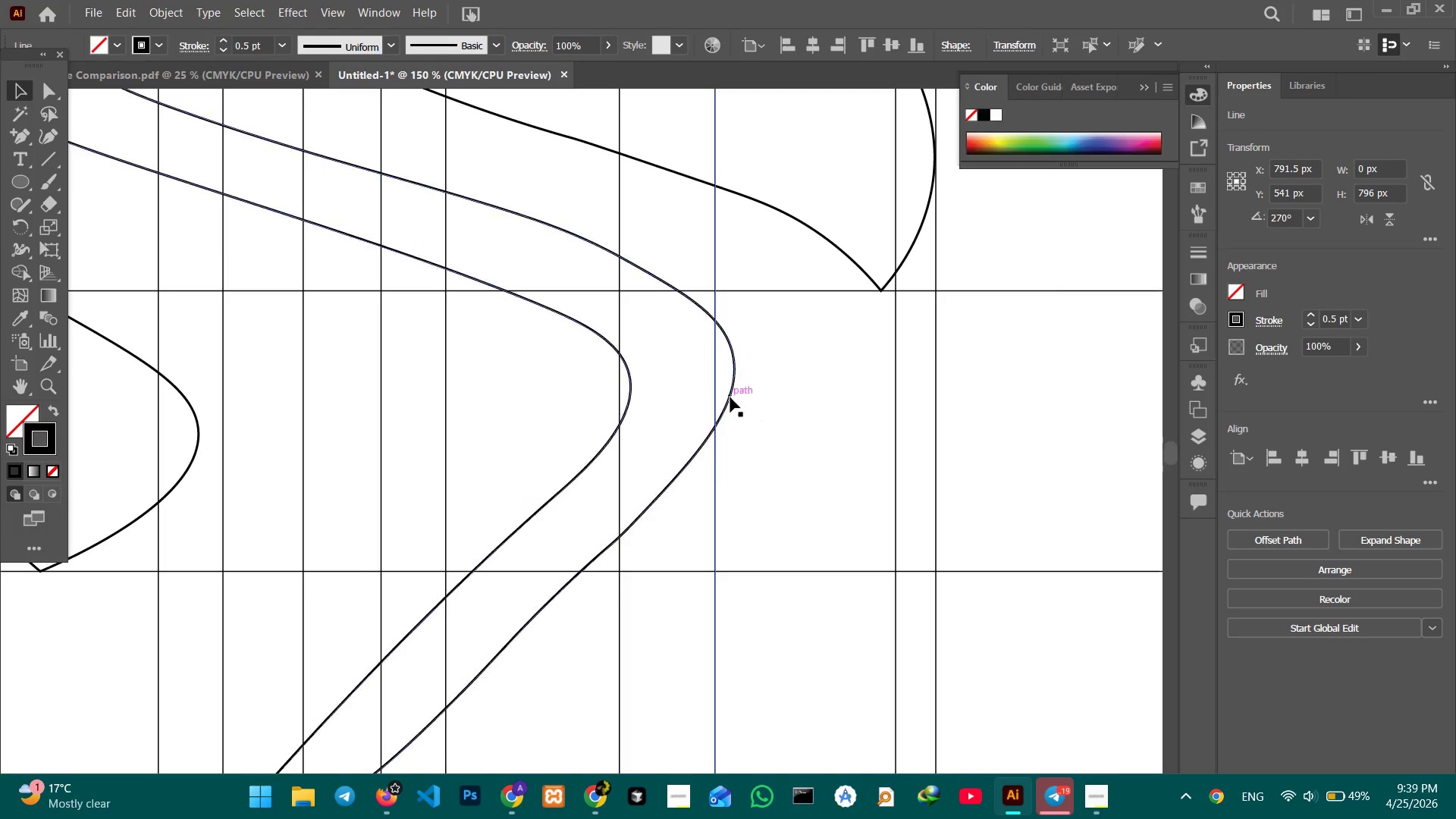 
left_click([730, 397])
 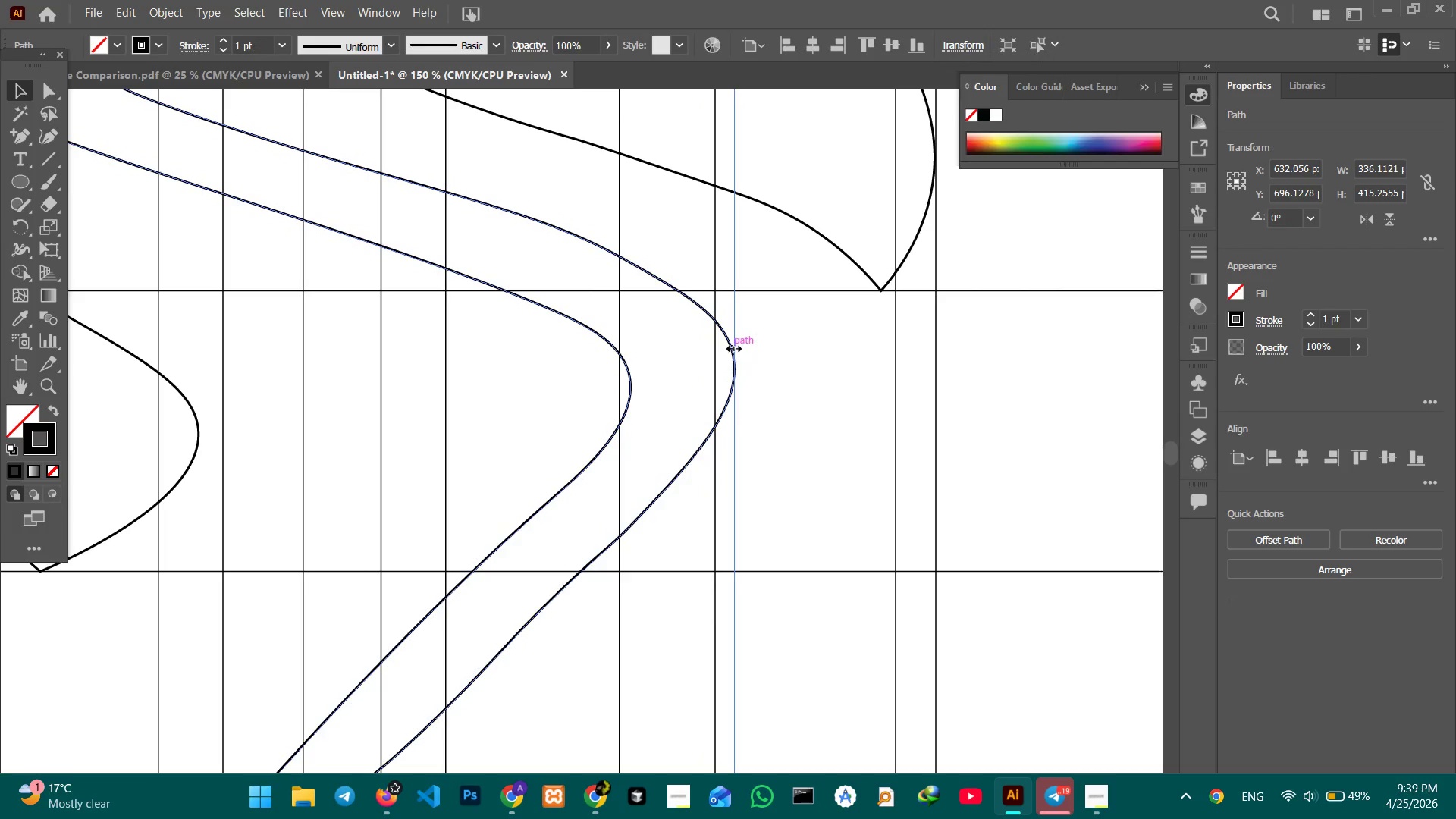 
left_click_drag(start_coordinate=[732, 347], to_coordinate=[716, 347])
 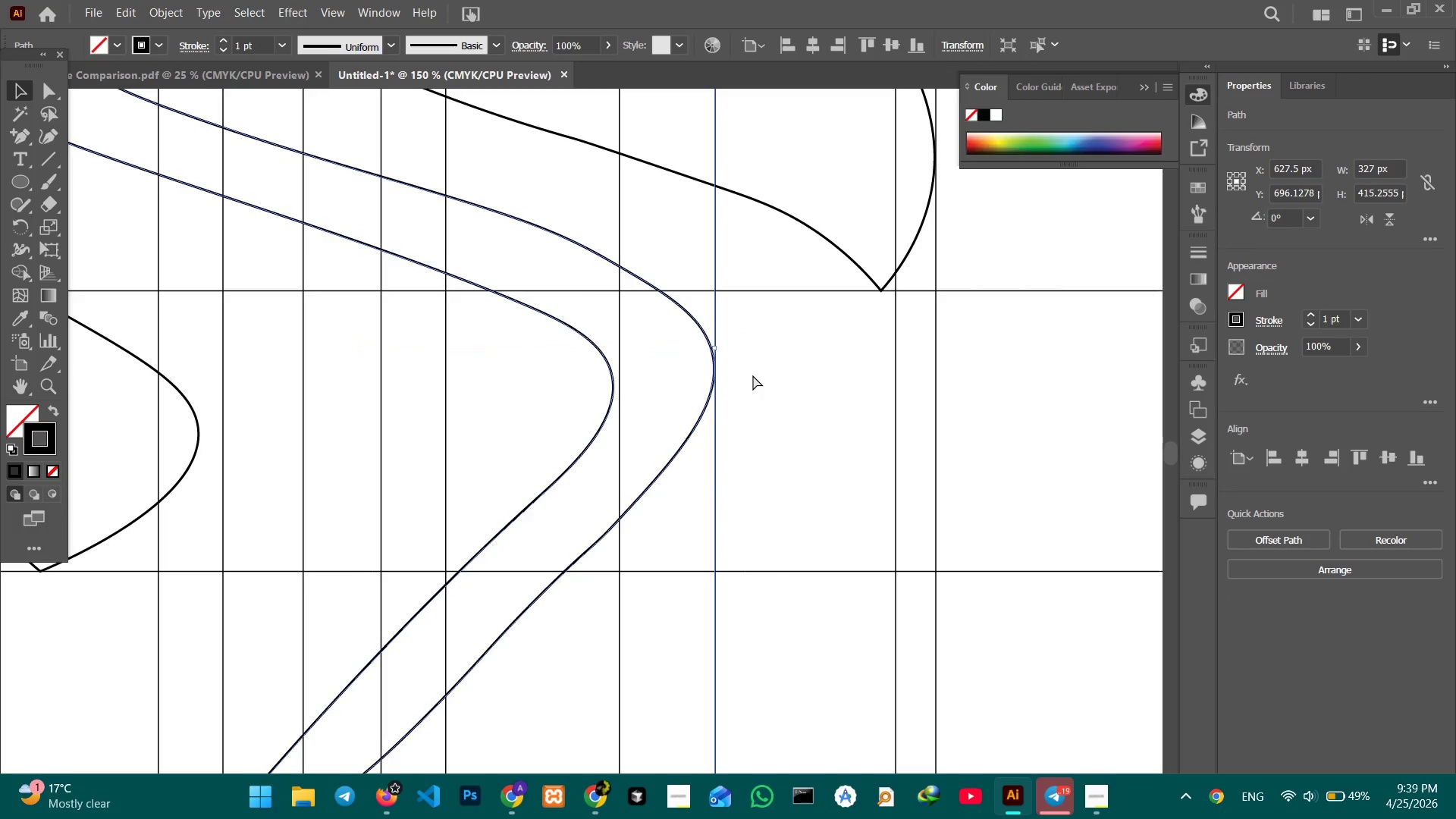 
key(Control+Minus)
 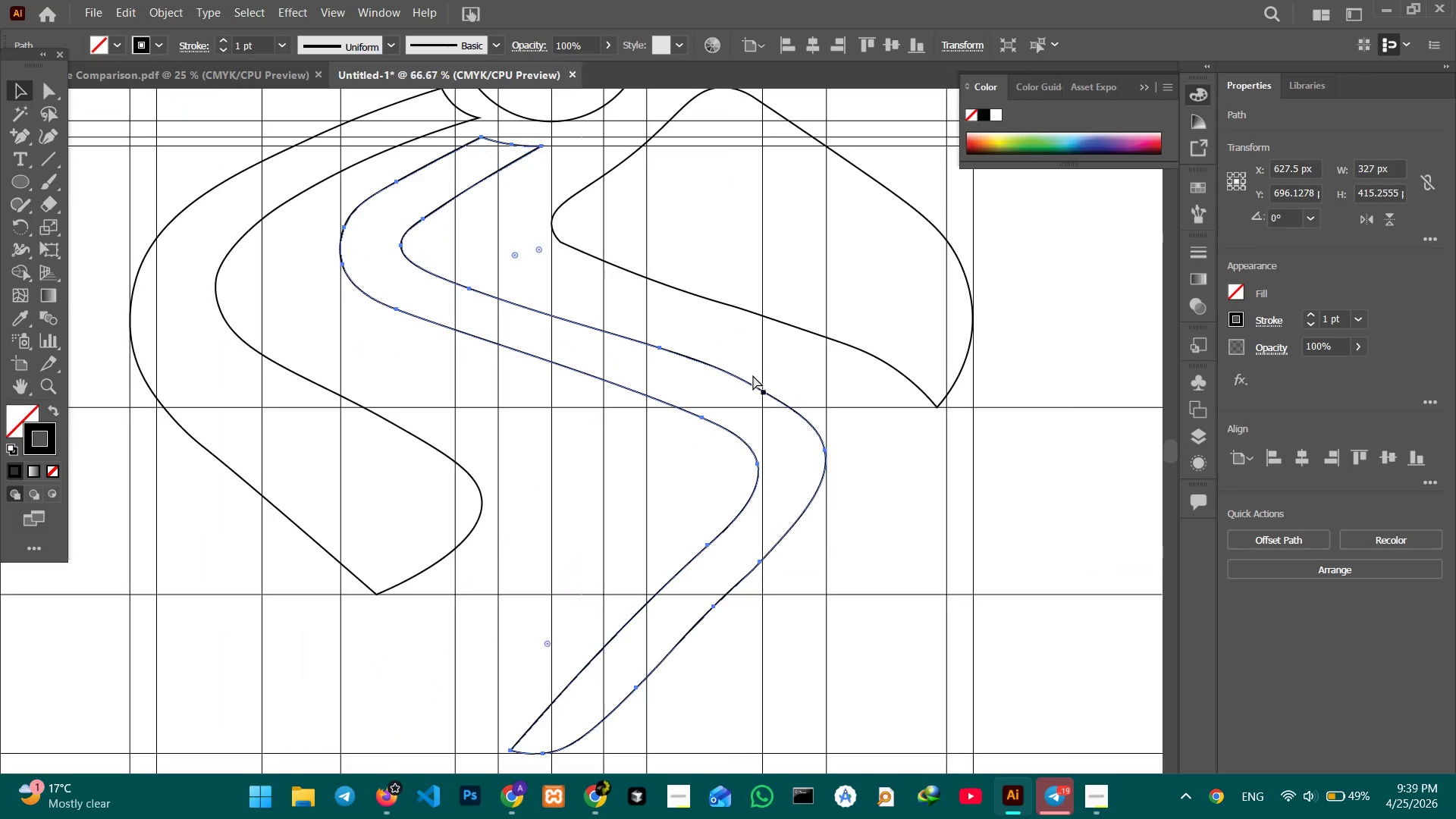 
key(Control+Minus)
 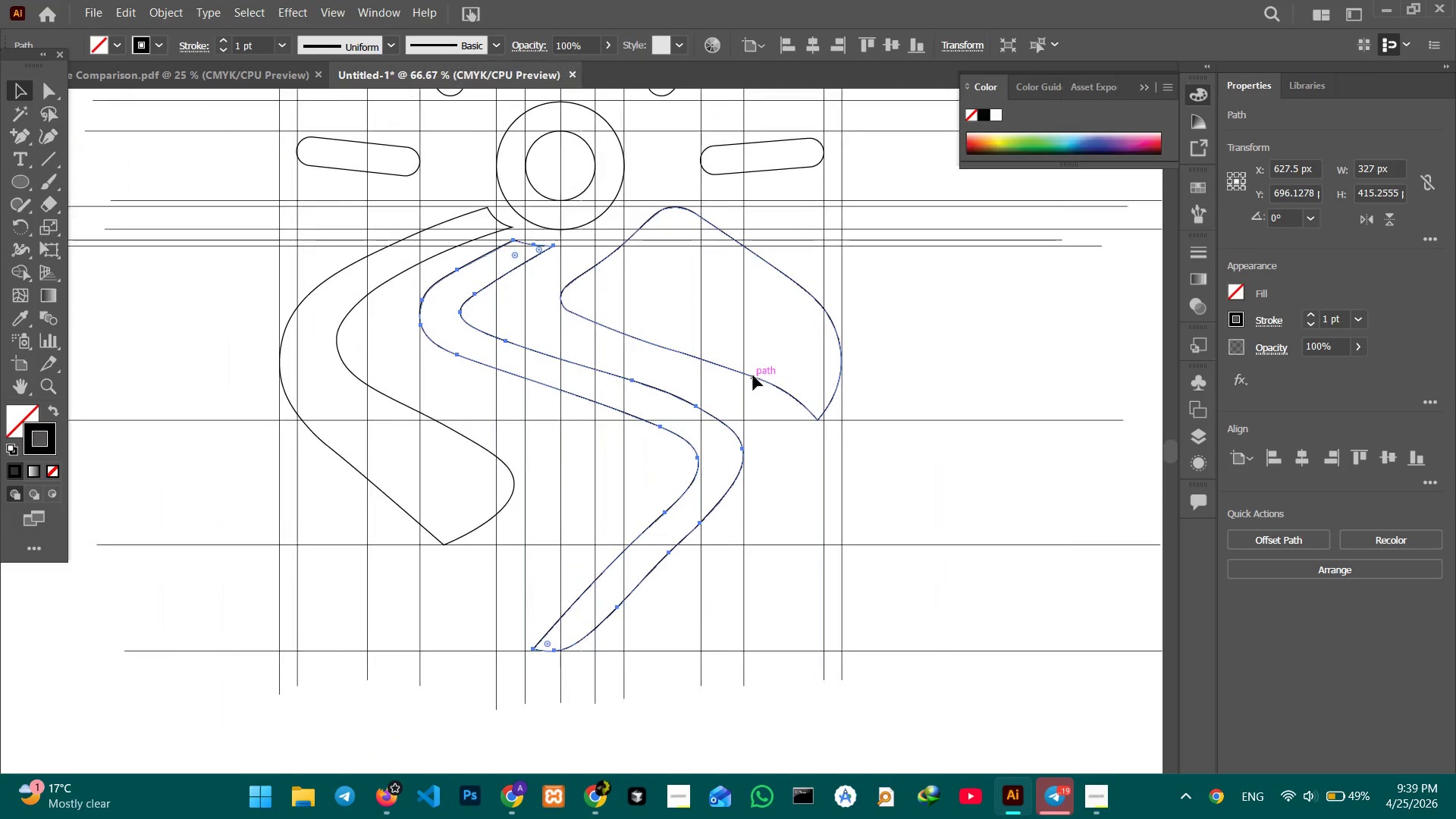 
key(Control+Equal)
 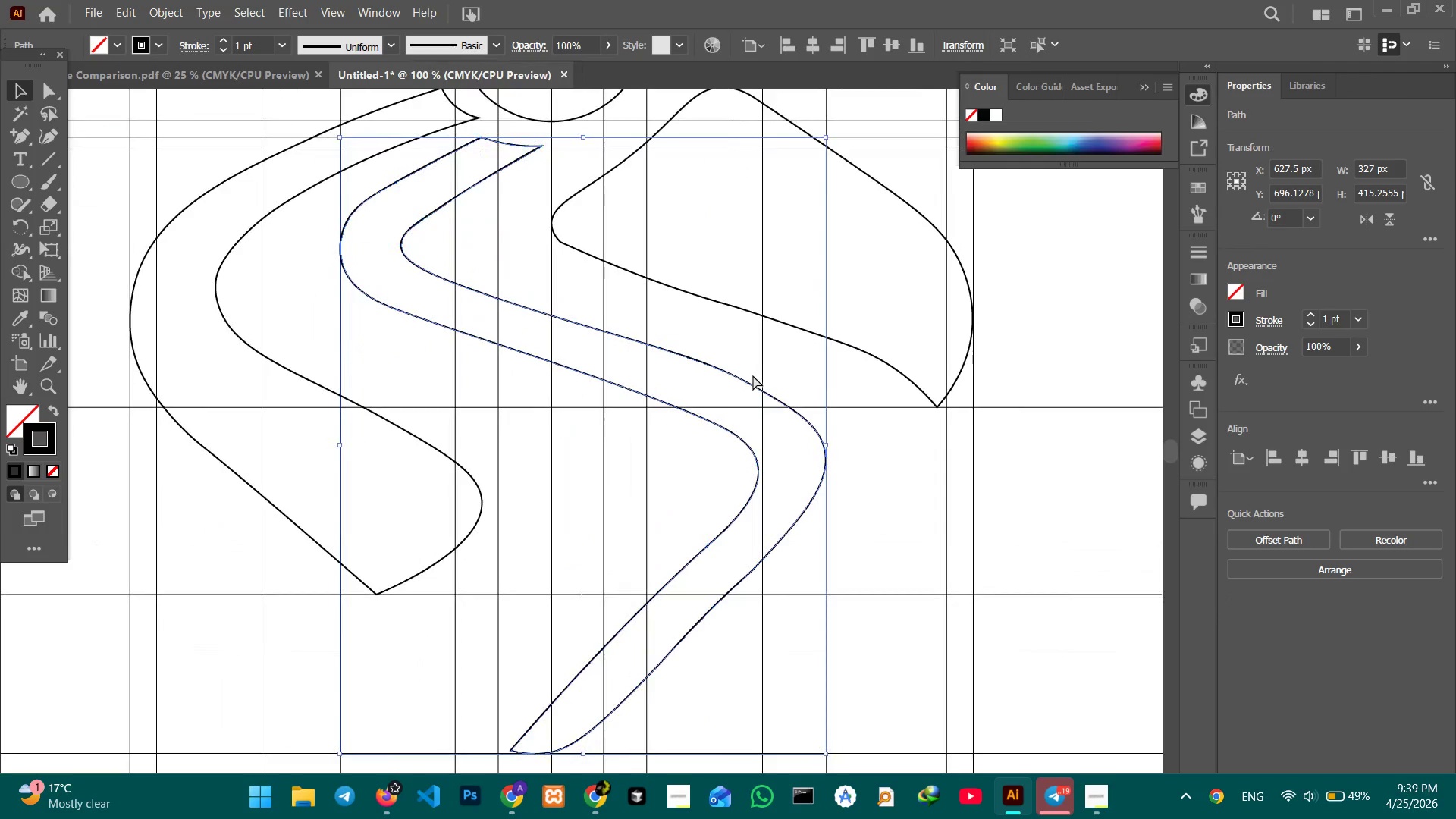 
key(Control+Z)
 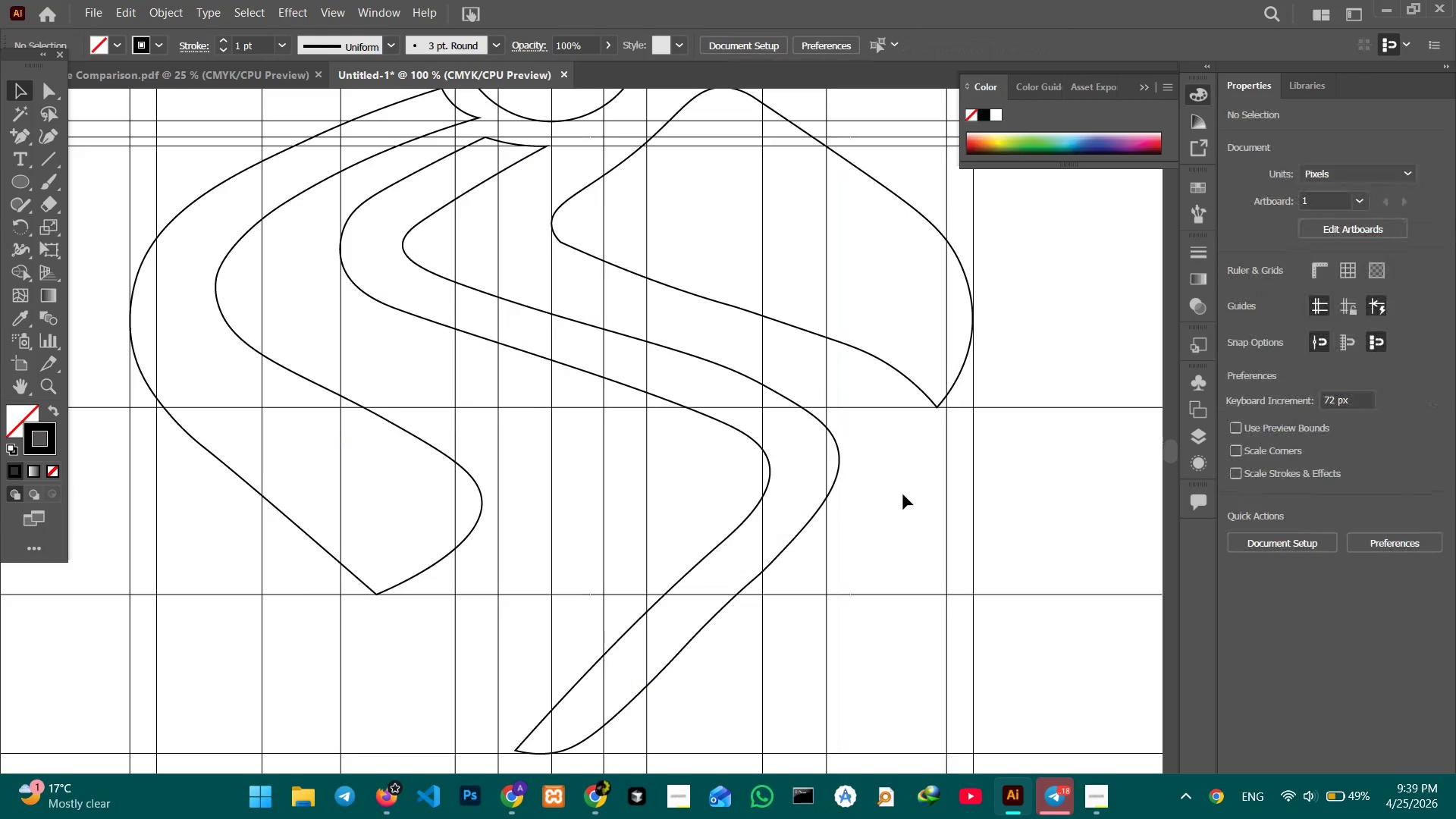 
left_click([839, 460])
 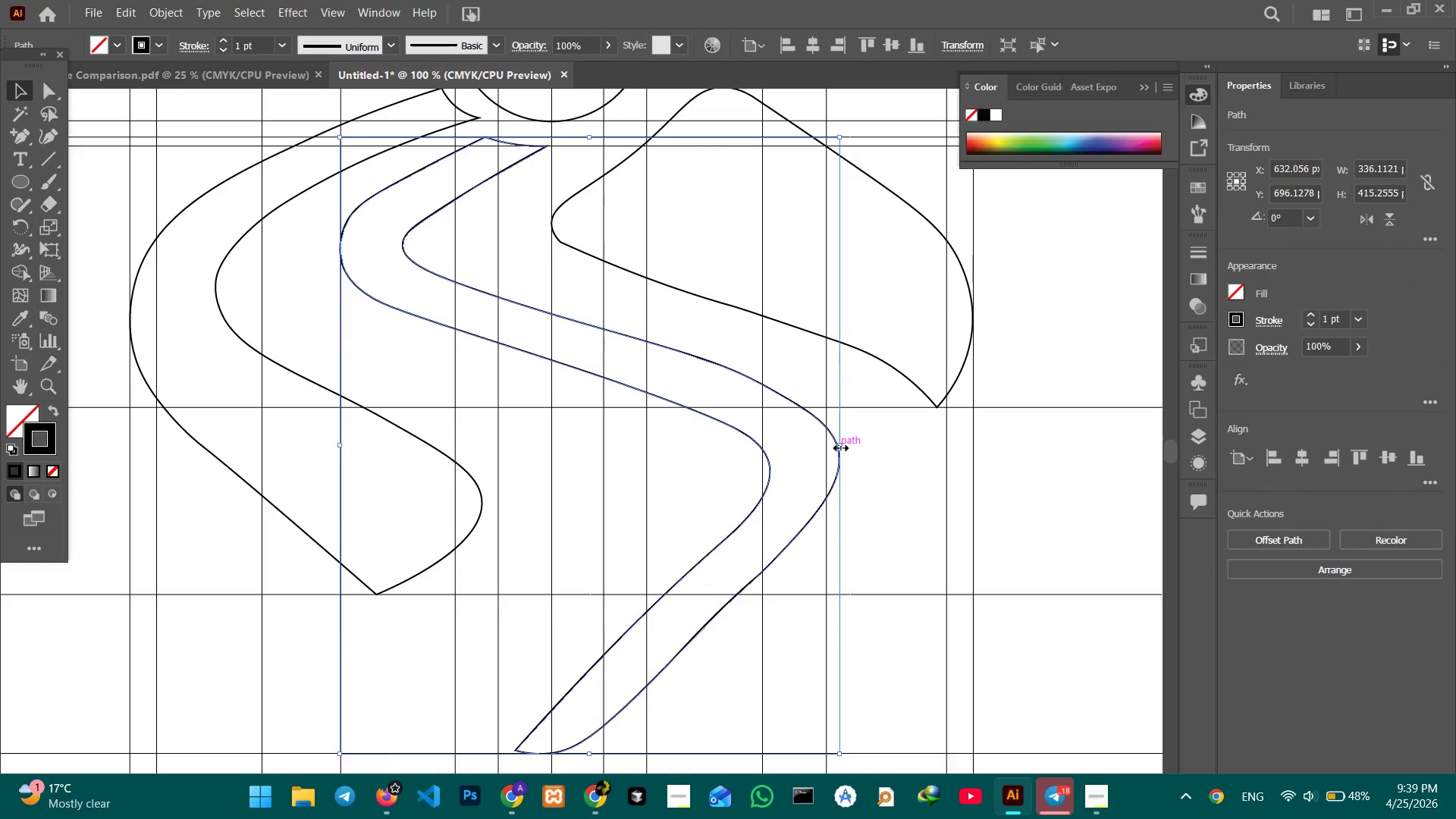 
left_click_drag(start_coordinate=[839, 446], to_coordinate=[827, 444])
 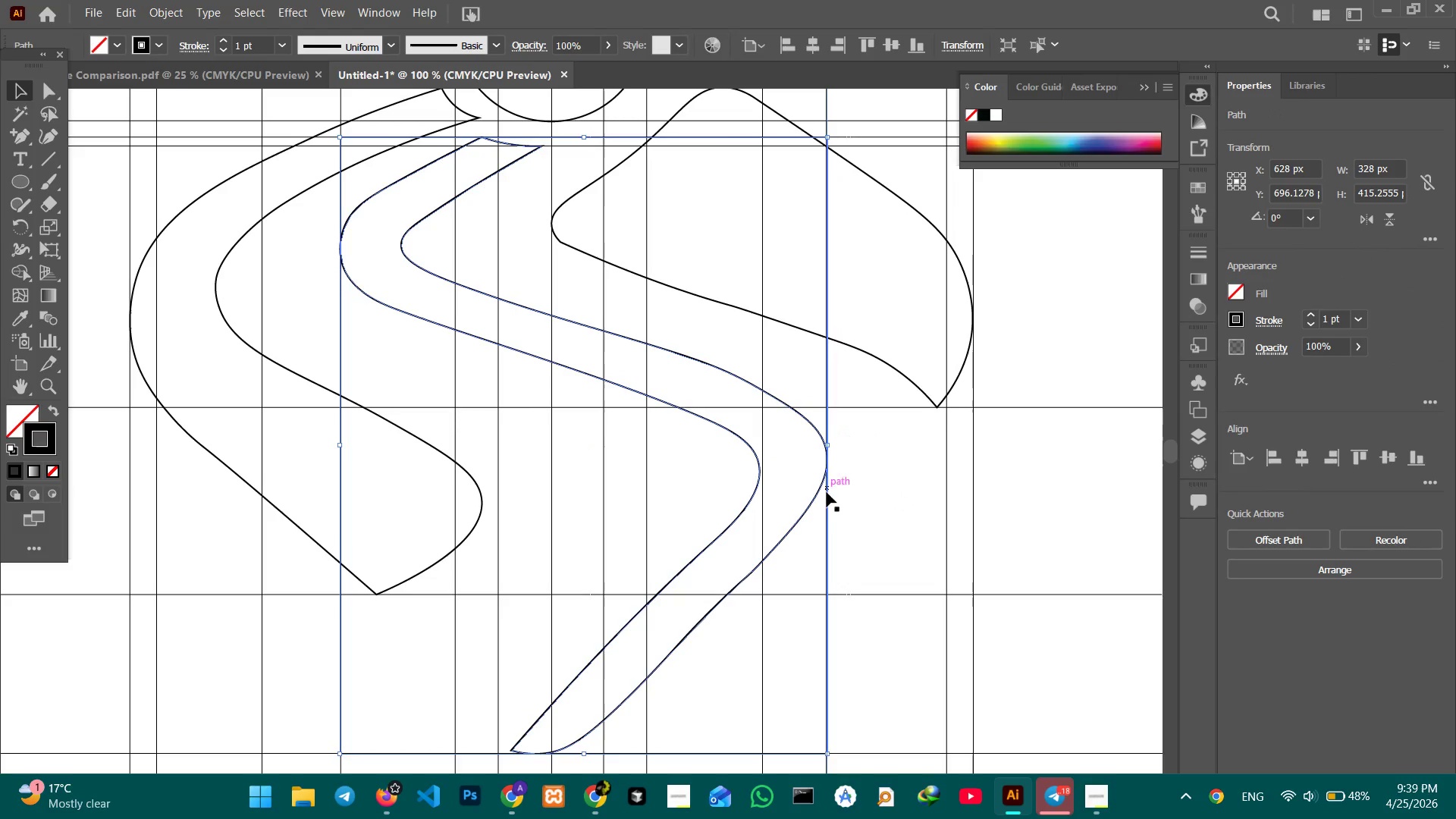 
key(Control+Equal)
 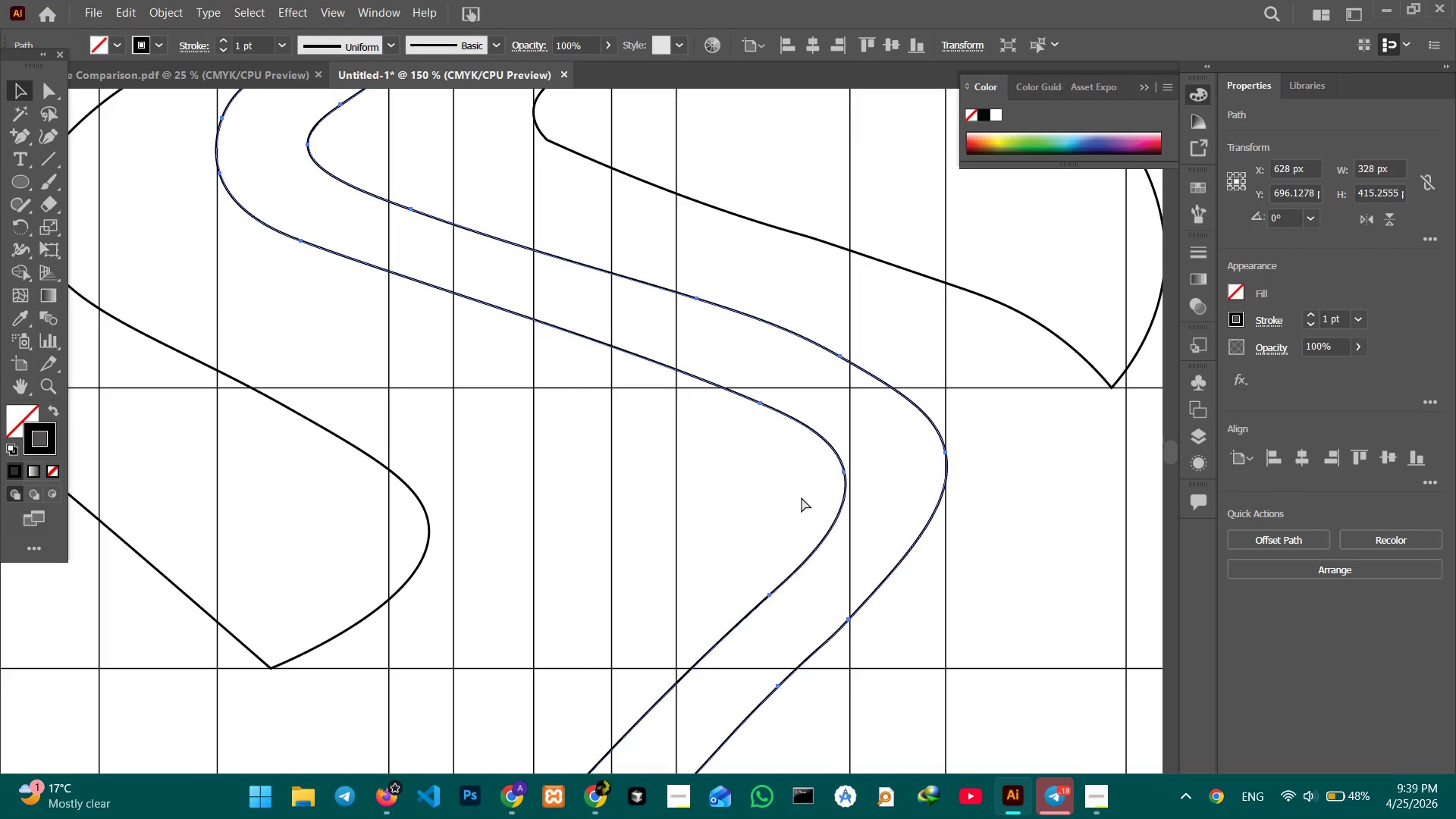 
key(Control+Equal)
 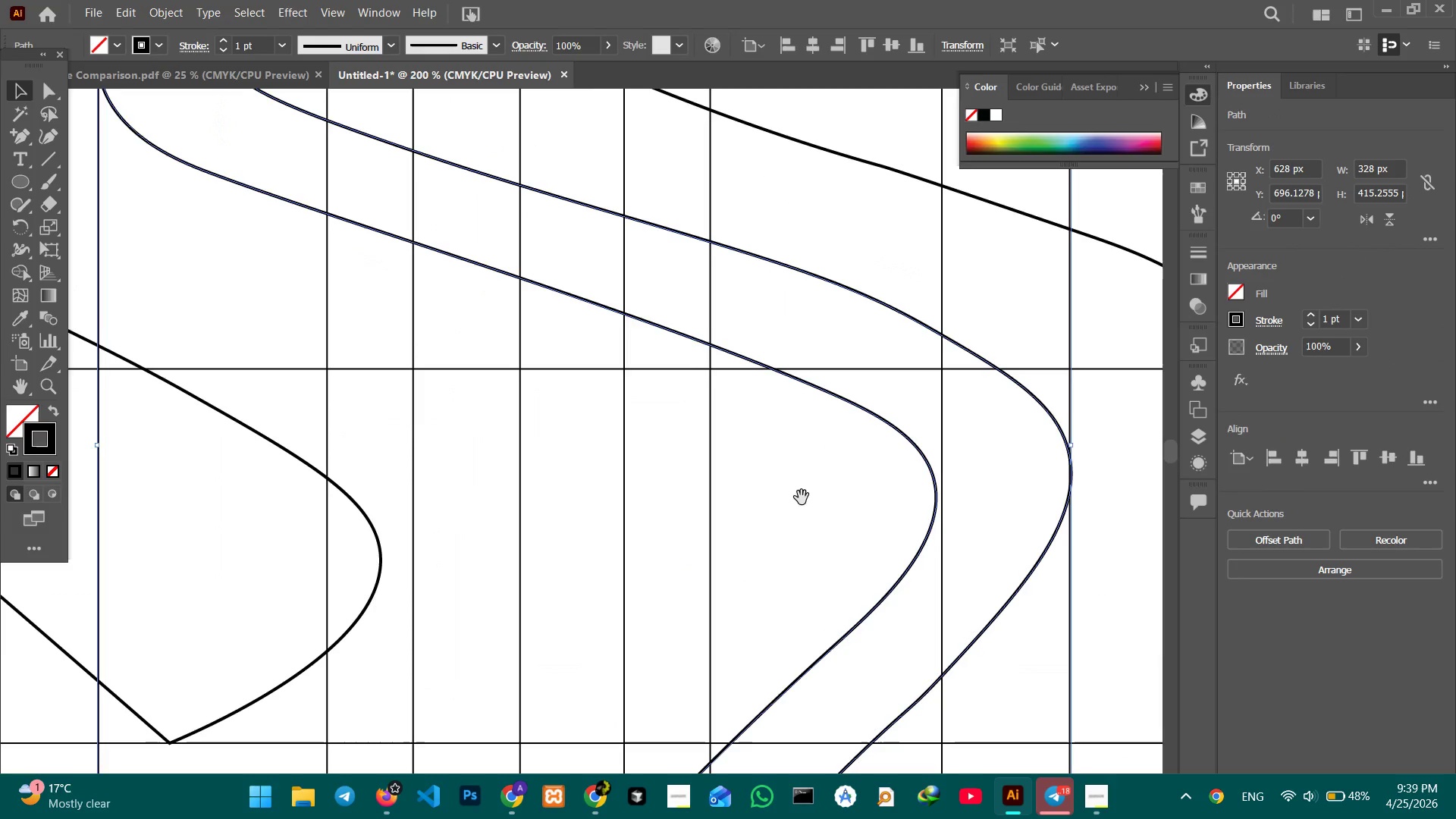 
hold_key(key=Space, duration=1.52)
 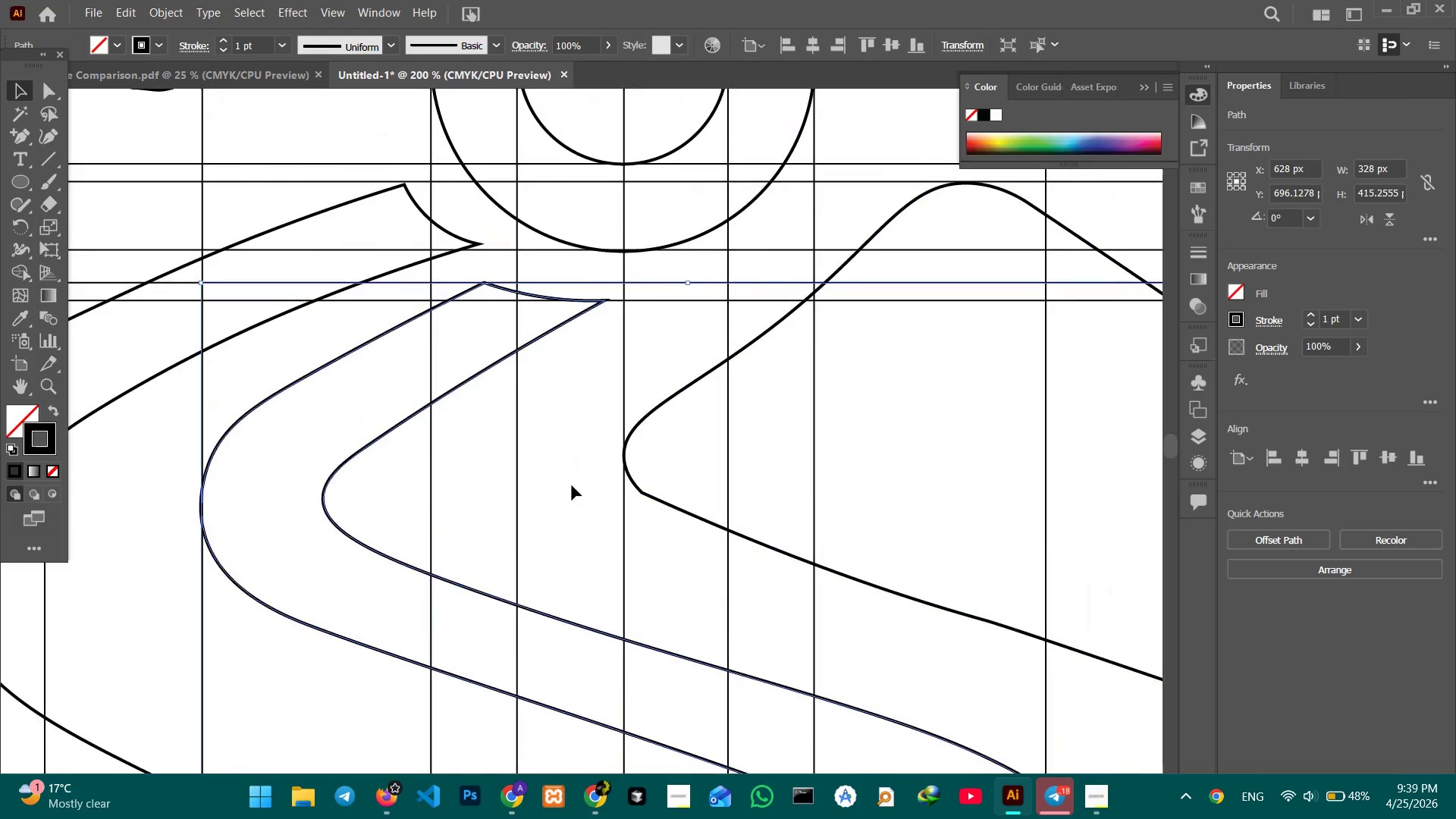 
left_click_drag(start_coordinate=[642, 356], to_coordinate=[748, 671])
 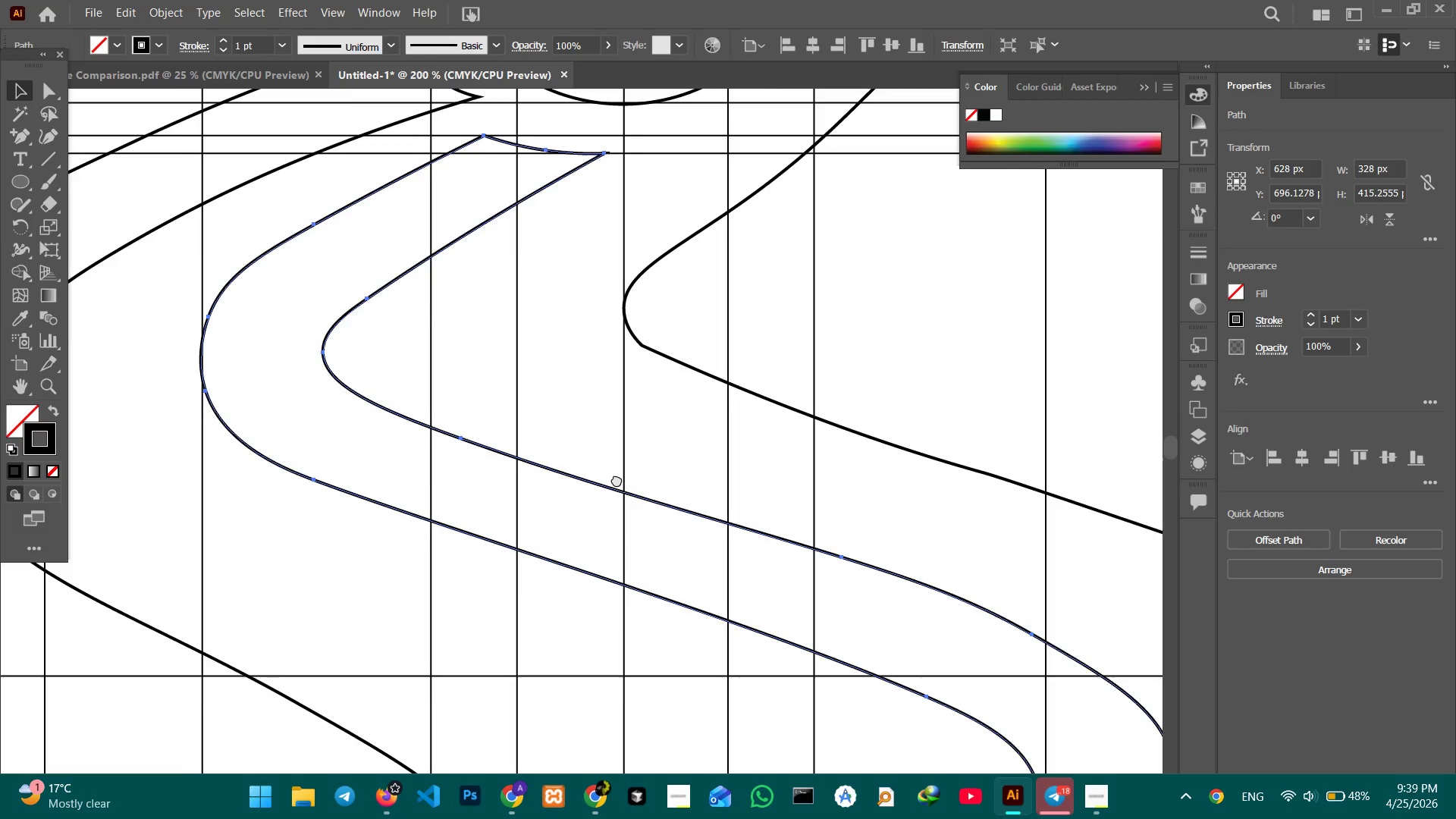 
left_click_drag(start_coordinate=[617, 472], to_coordinate=[626, 562])
 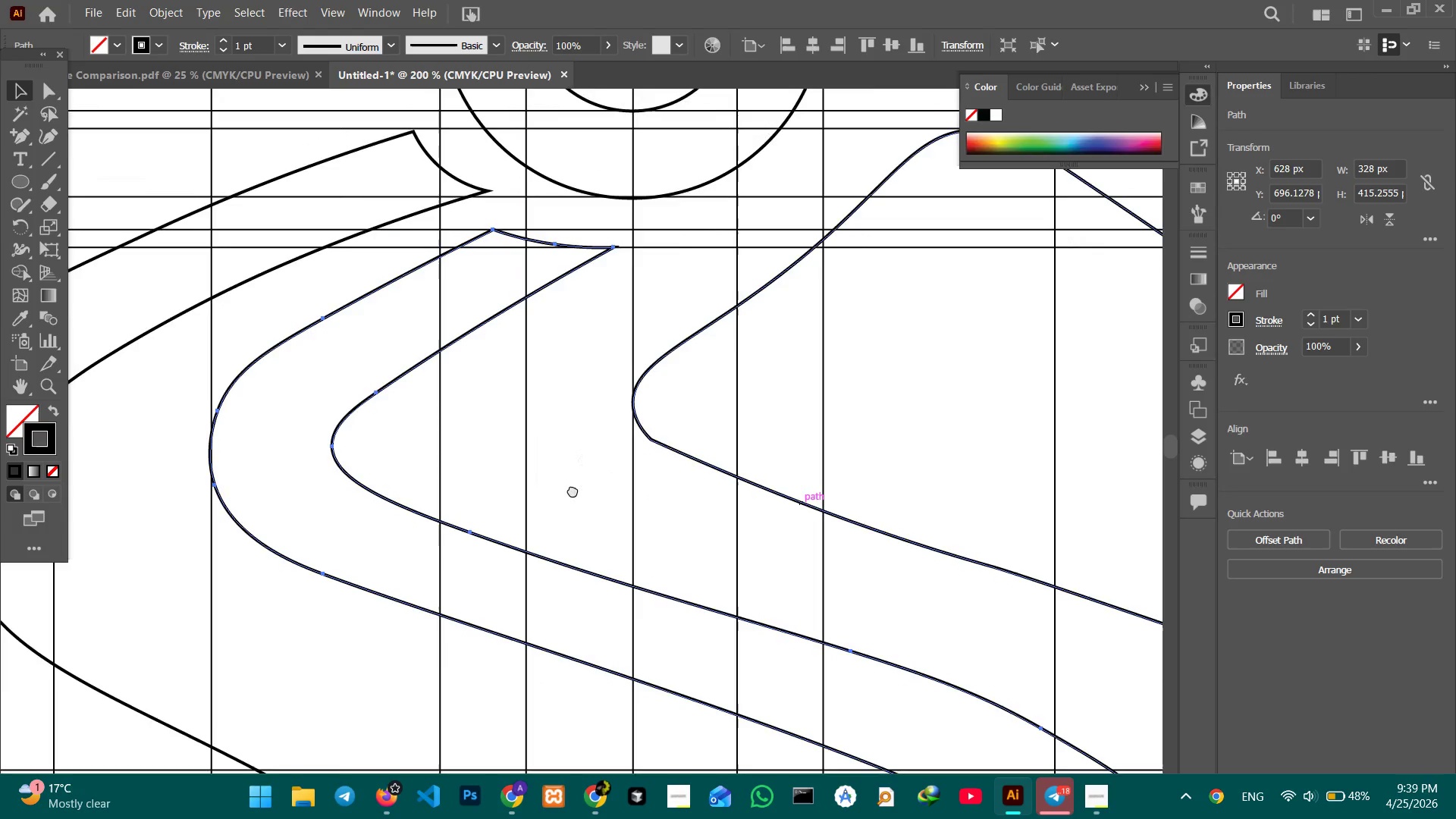 
hold_key(key=Space, duration=0.44)
 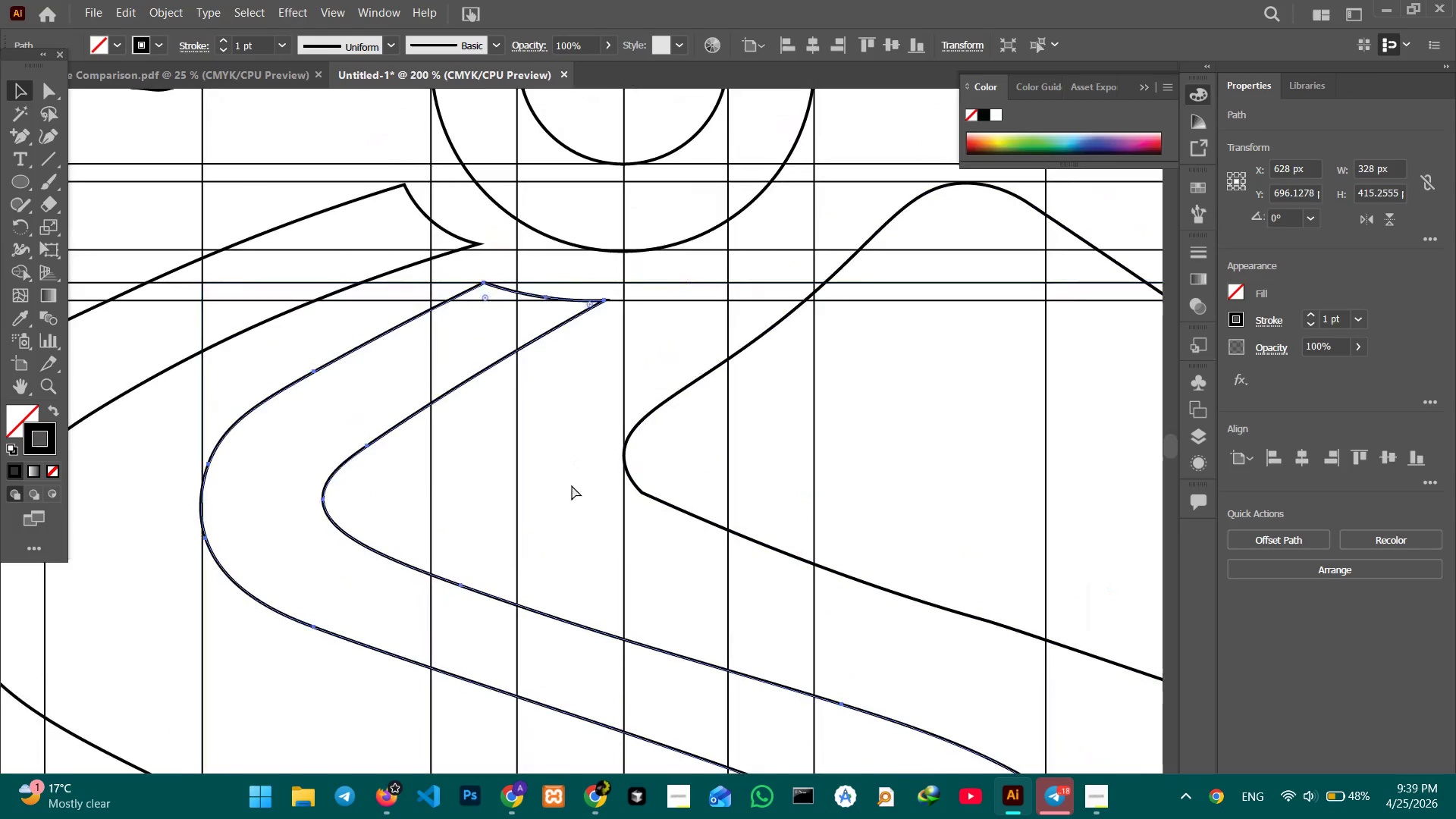 
left_click_drag(start_coordinate=[577, 454], to_coordinate=[568, 511])
 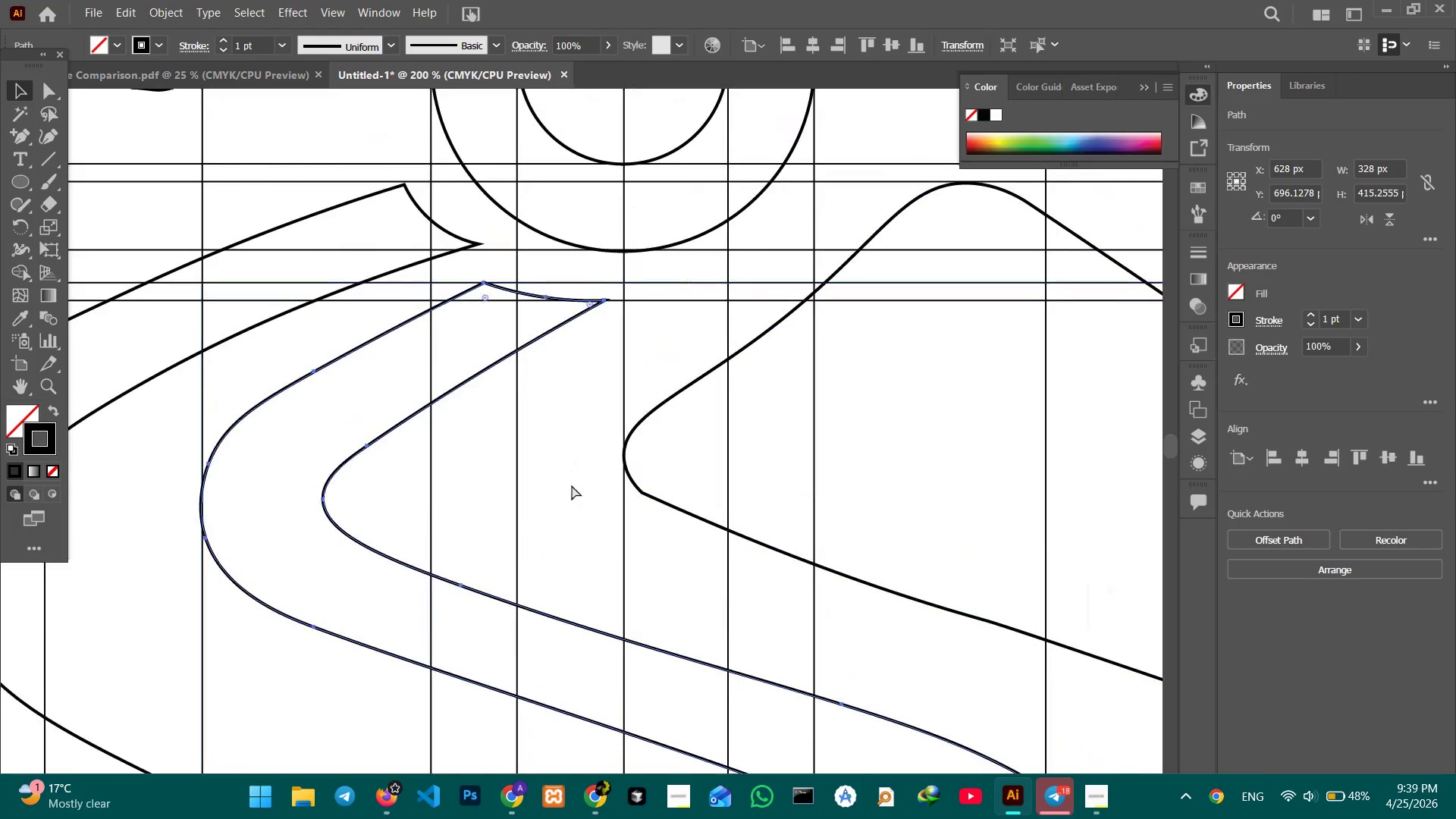 
key(Control+Equal)
 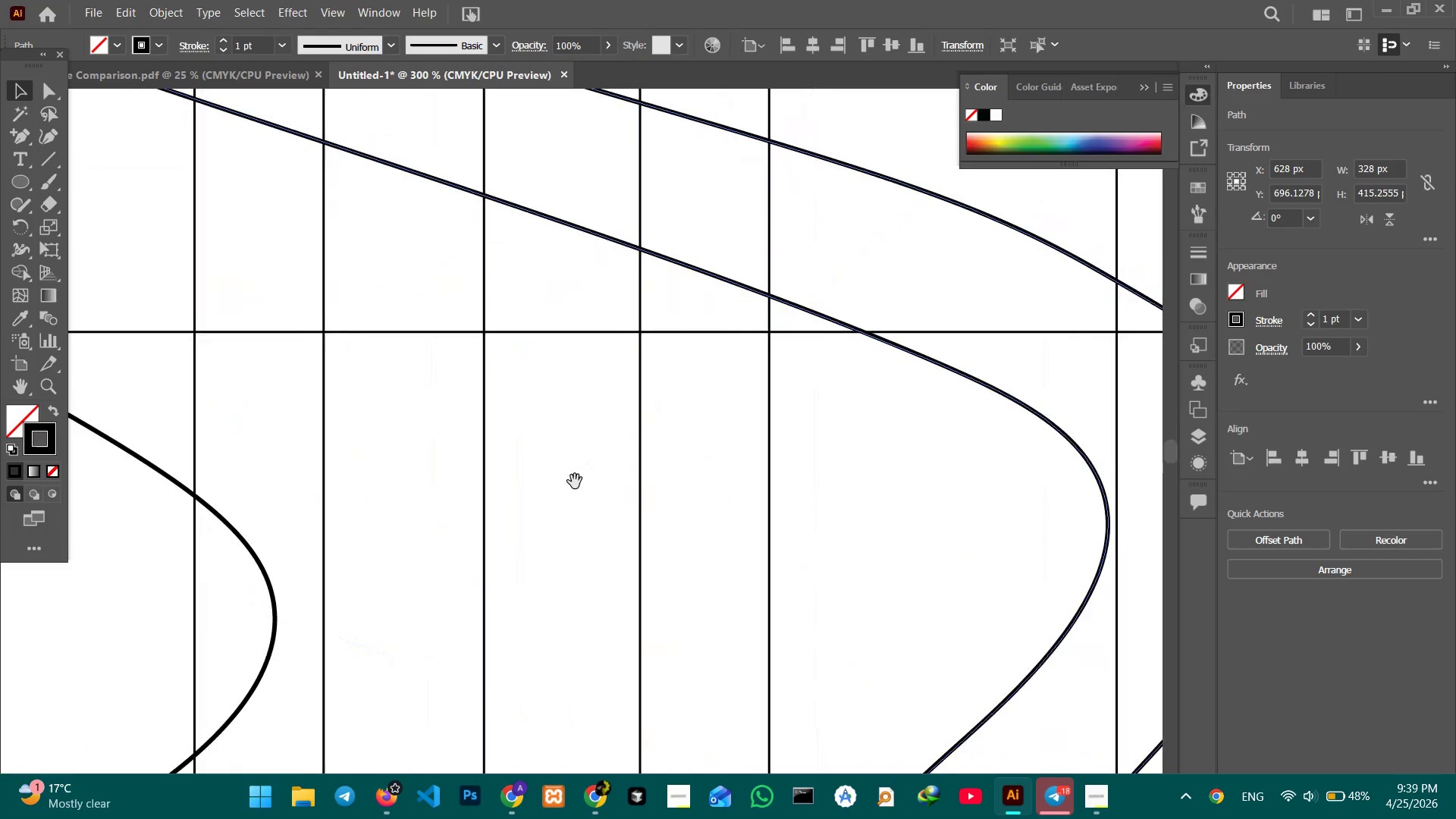 
hold_key(key=Space, duration=1.52)
 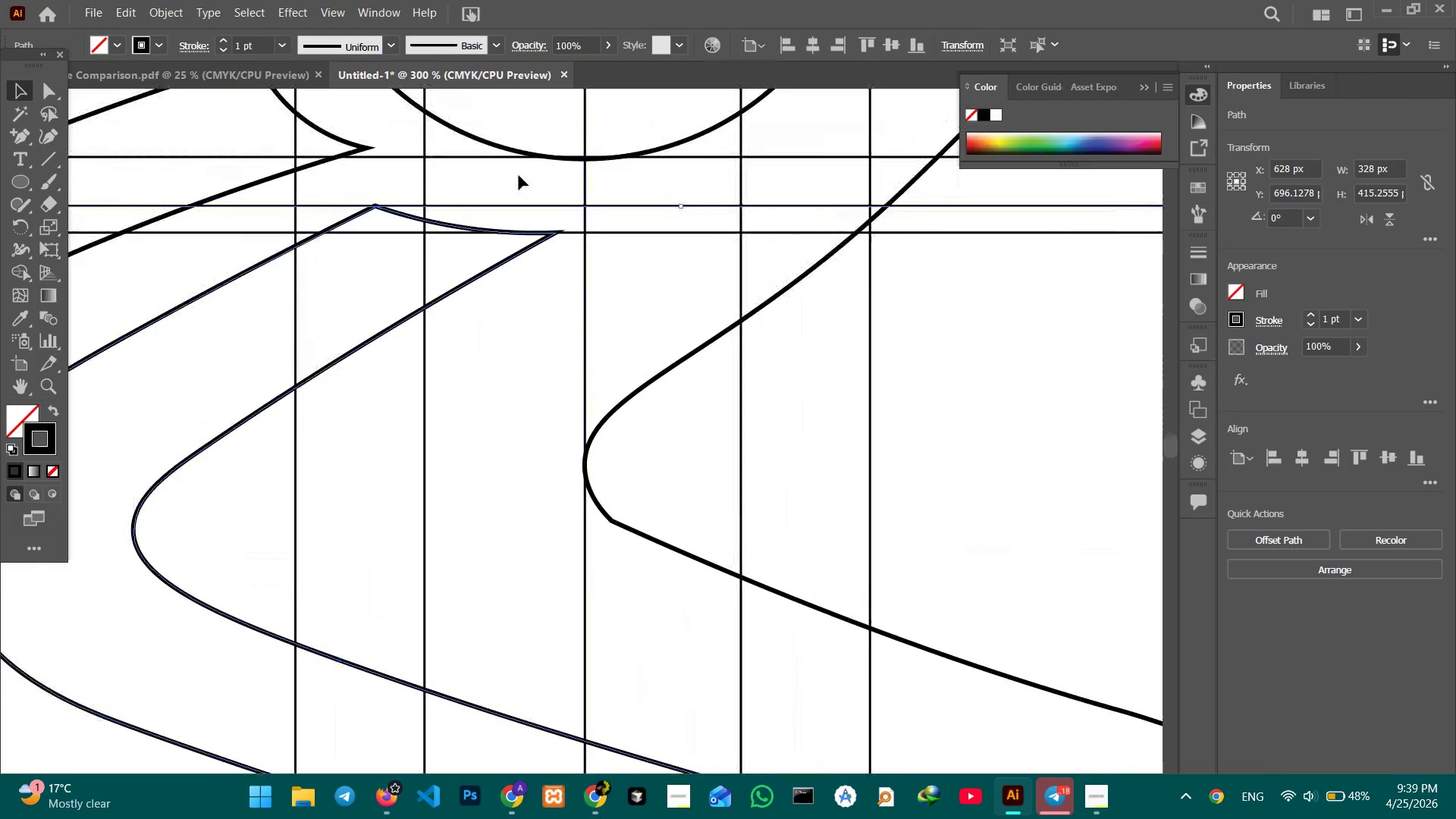 
left_click_drag(start_coordinate=[506, 441], to_coordinate=[600, 818])
 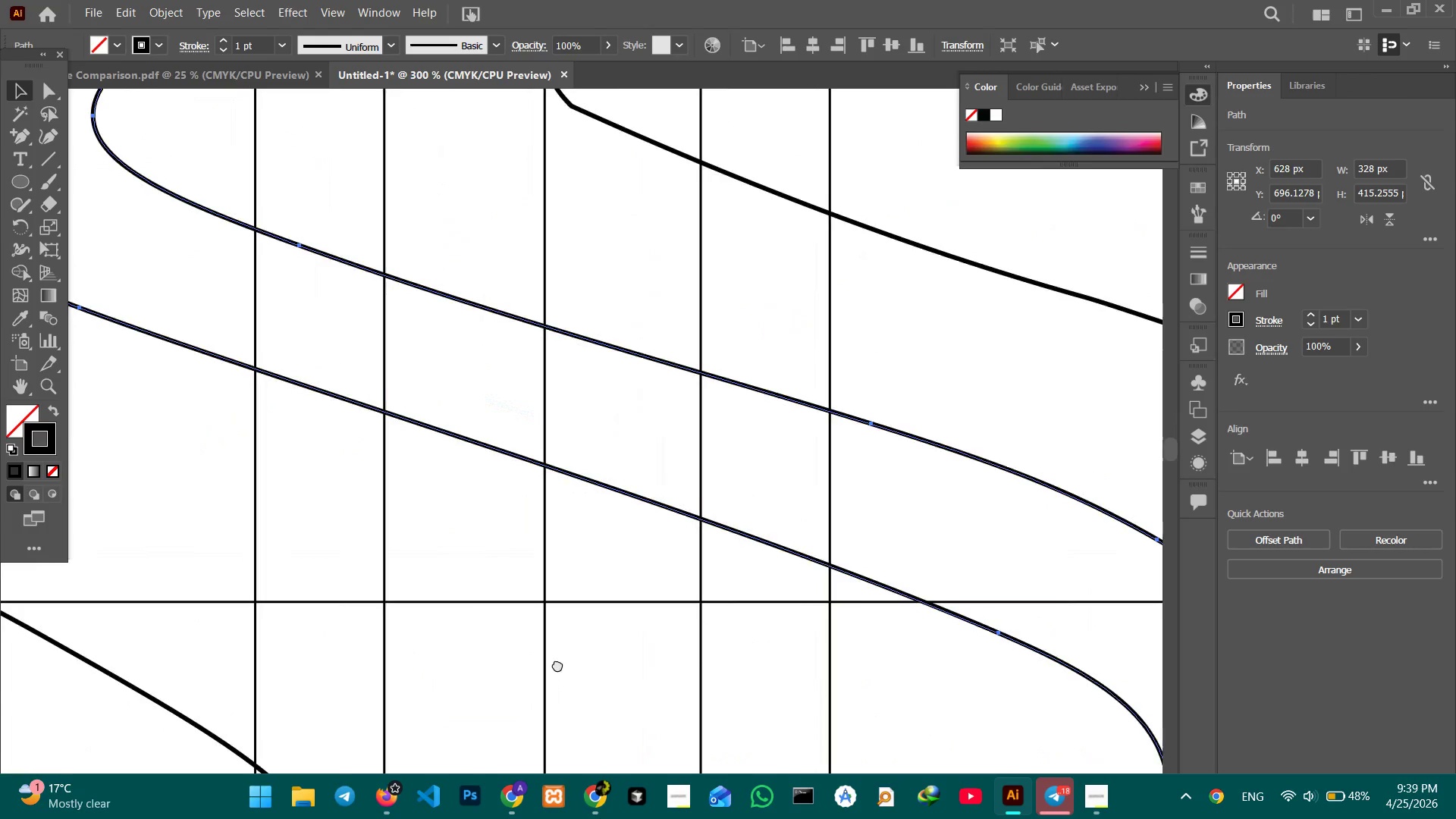 
left_click_drag(start_coordinate=[503, 513], to_coordinate=[599, 734])
 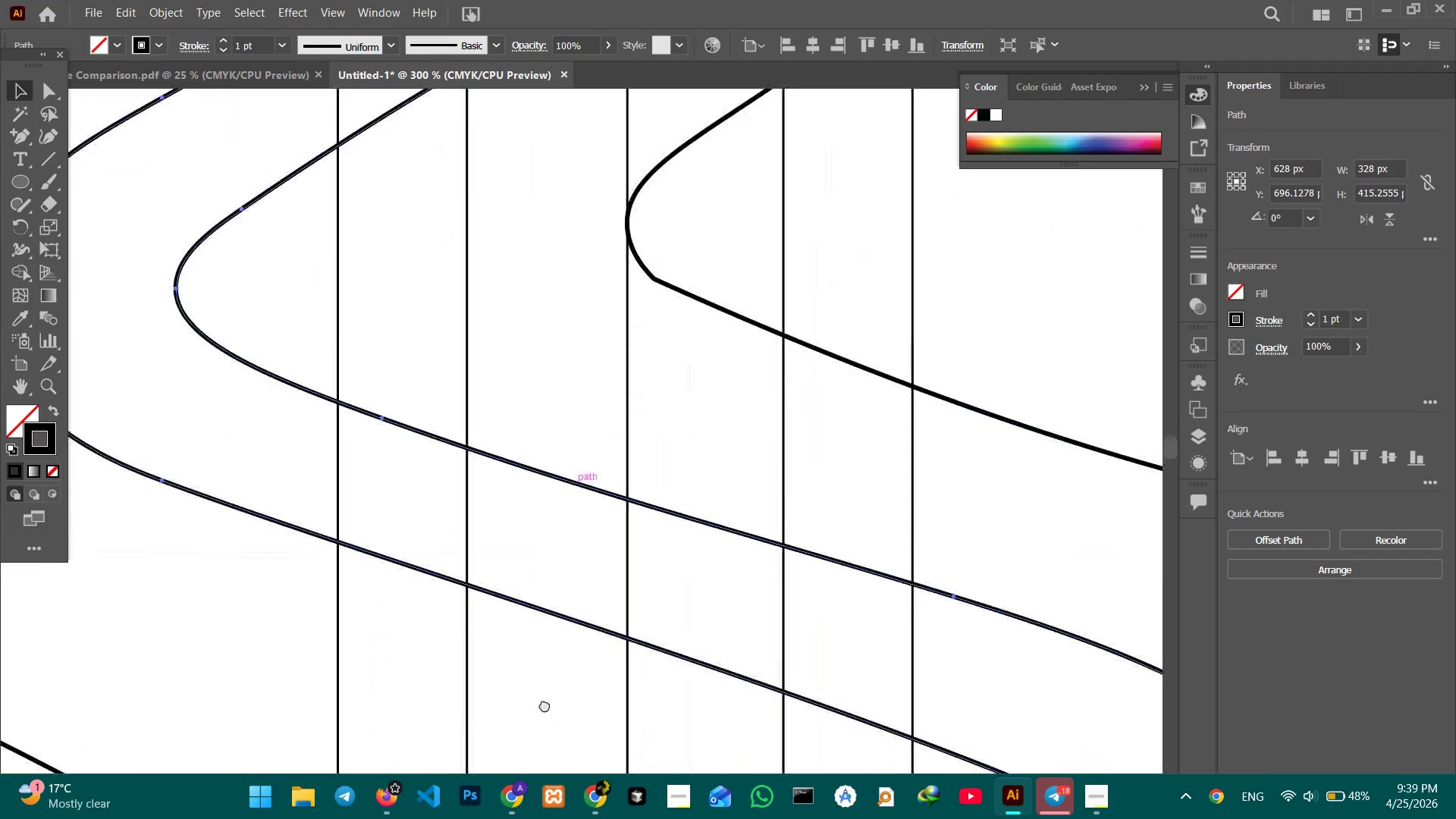 
left_click_drag(start_coordinate=[541, 578], to_coordinate=[544, 704])
 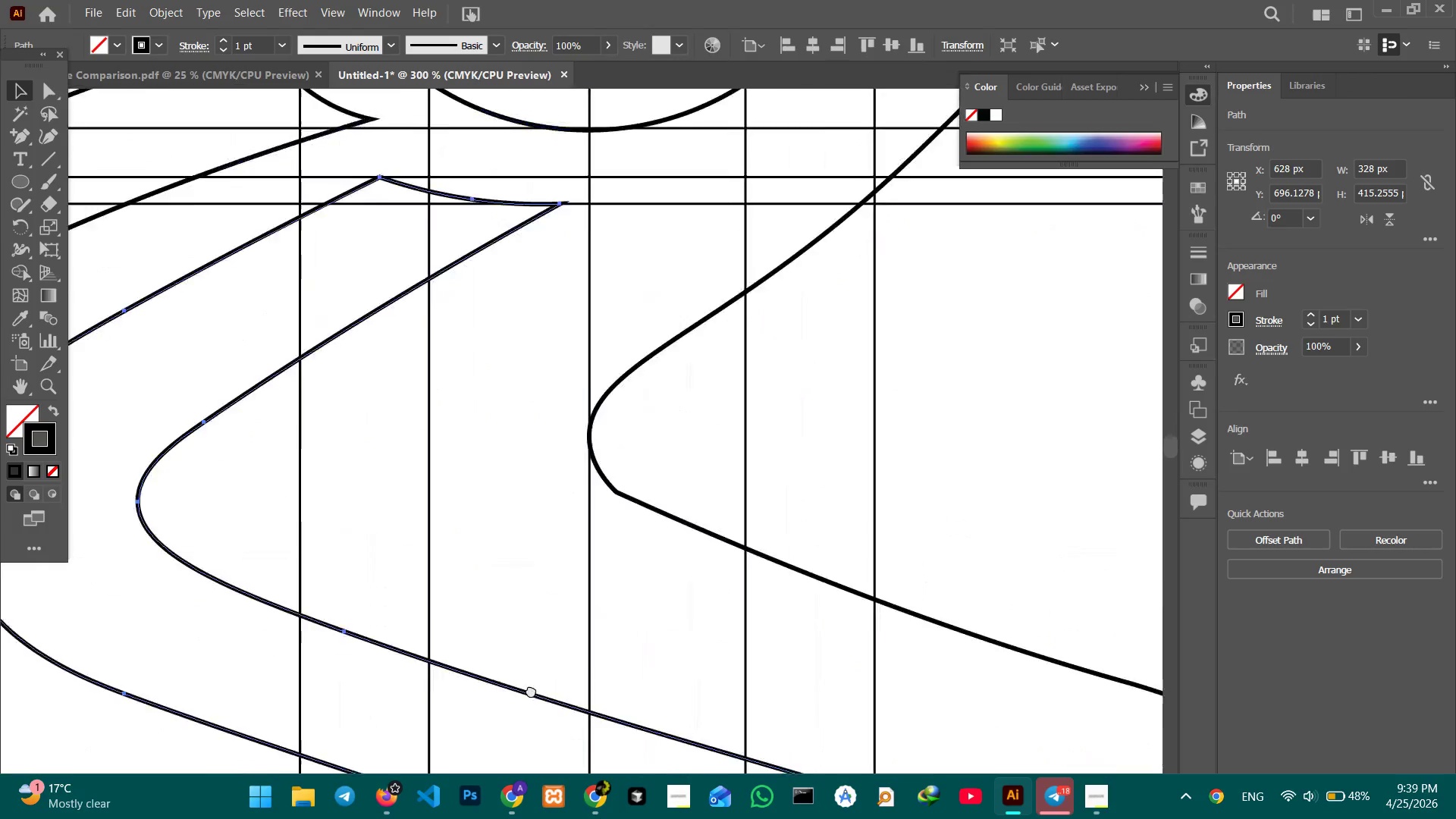 
left_click_drag(start_coordinate=[576, 582], to_coordinate=[529, 697])
 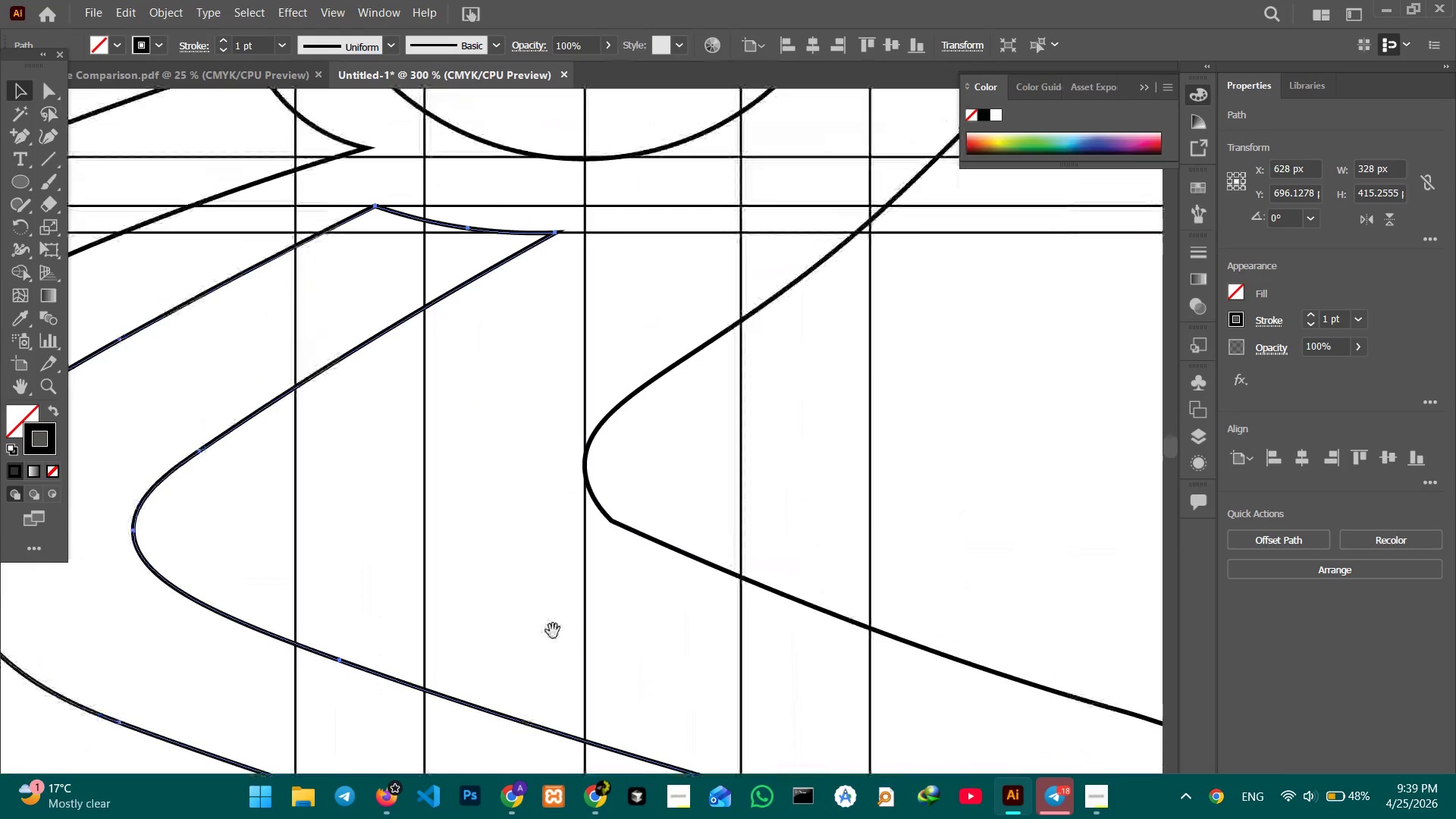 
key(Space)
 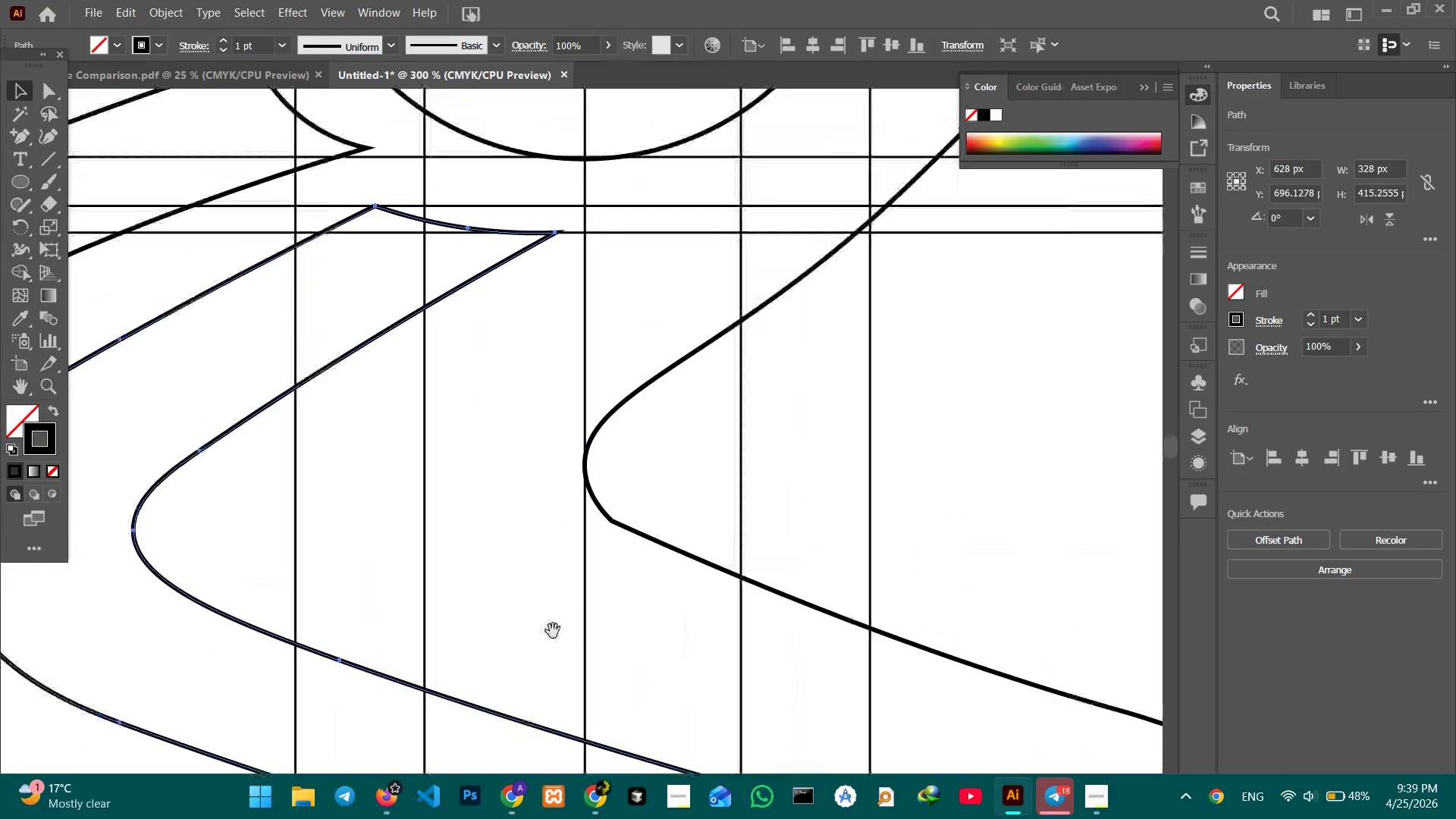 
key(Space)
 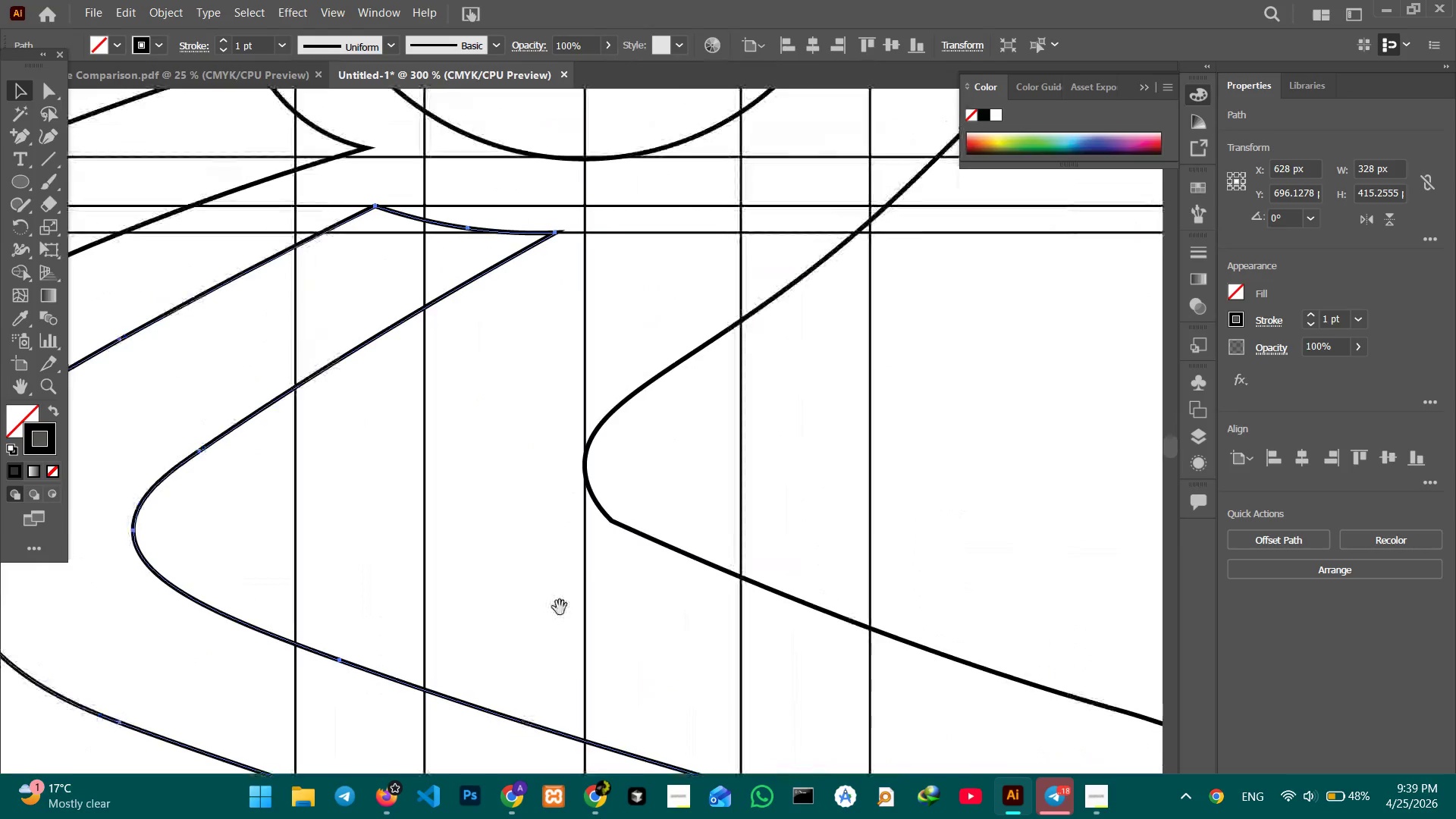 
key(Space)
 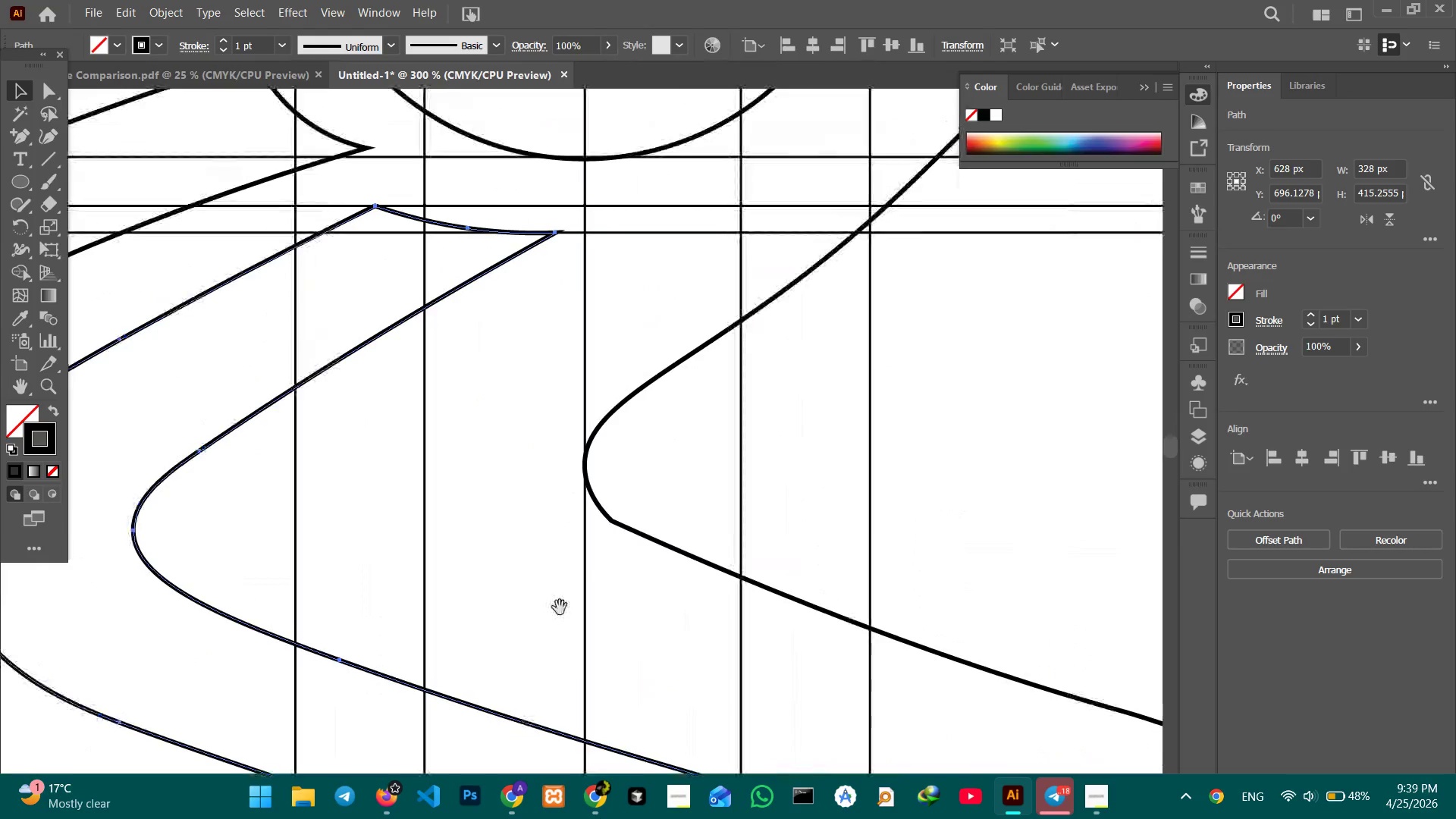 
key(Space)
 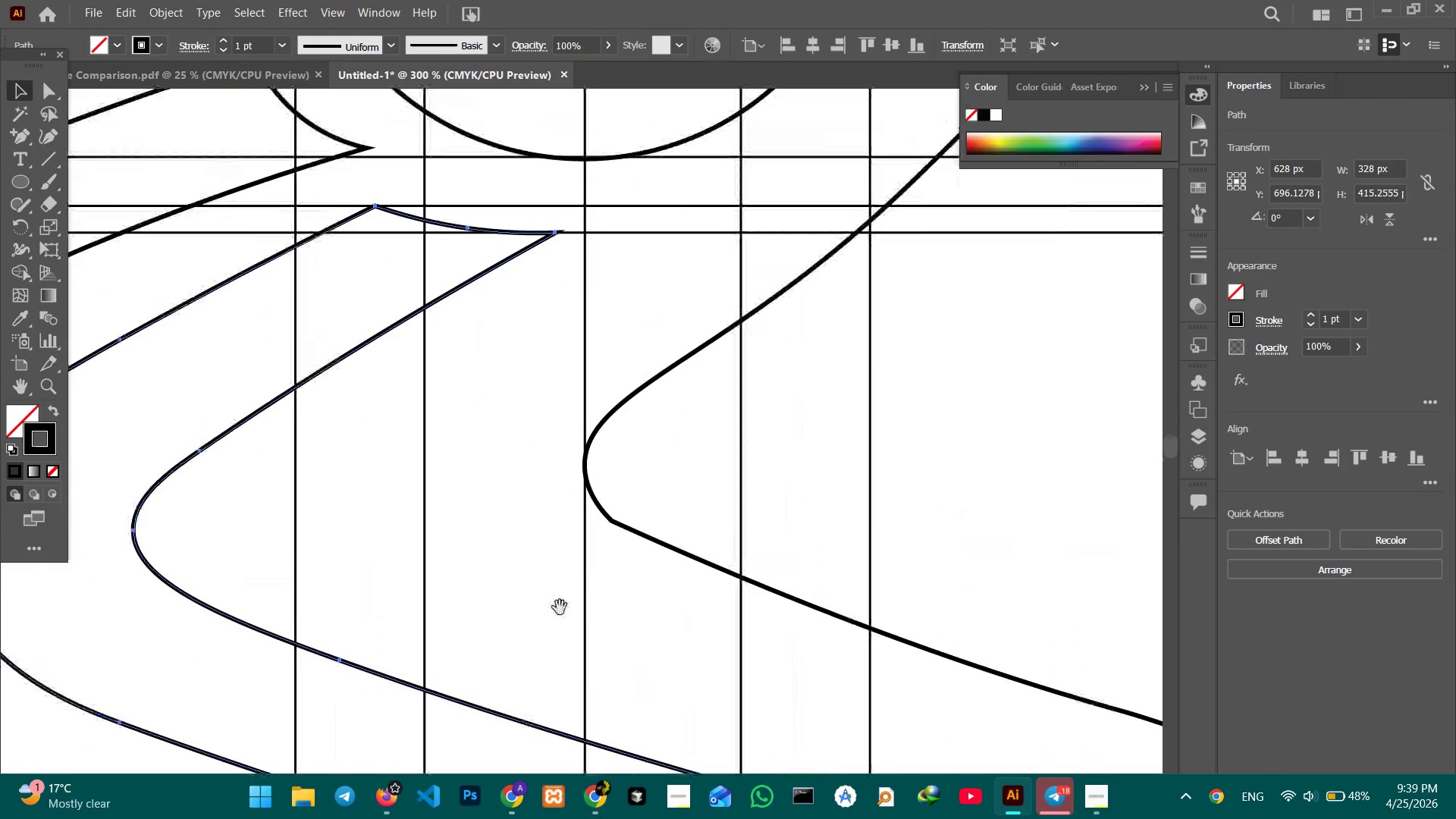 
key(Space)
 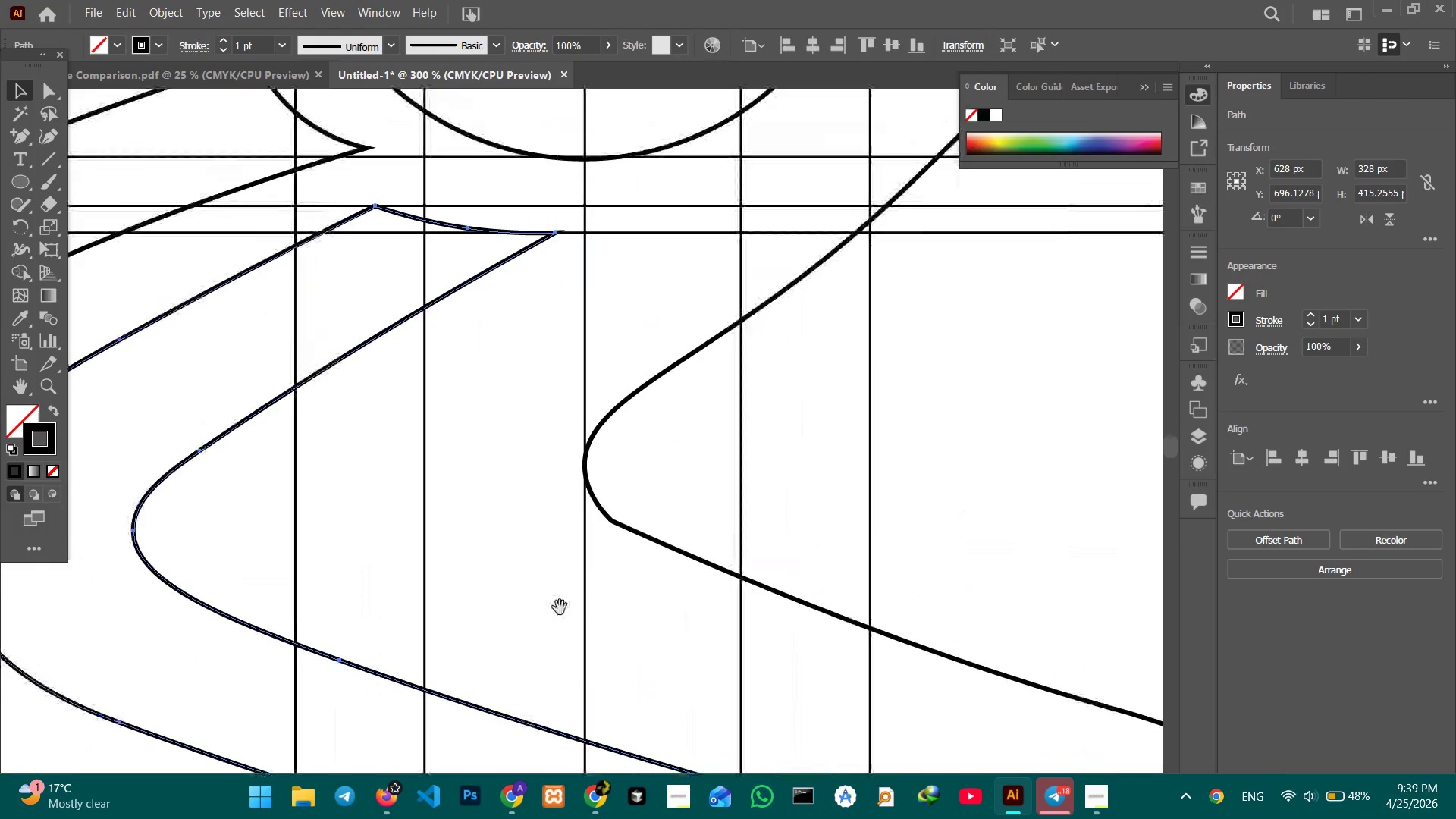 
key(Space)
 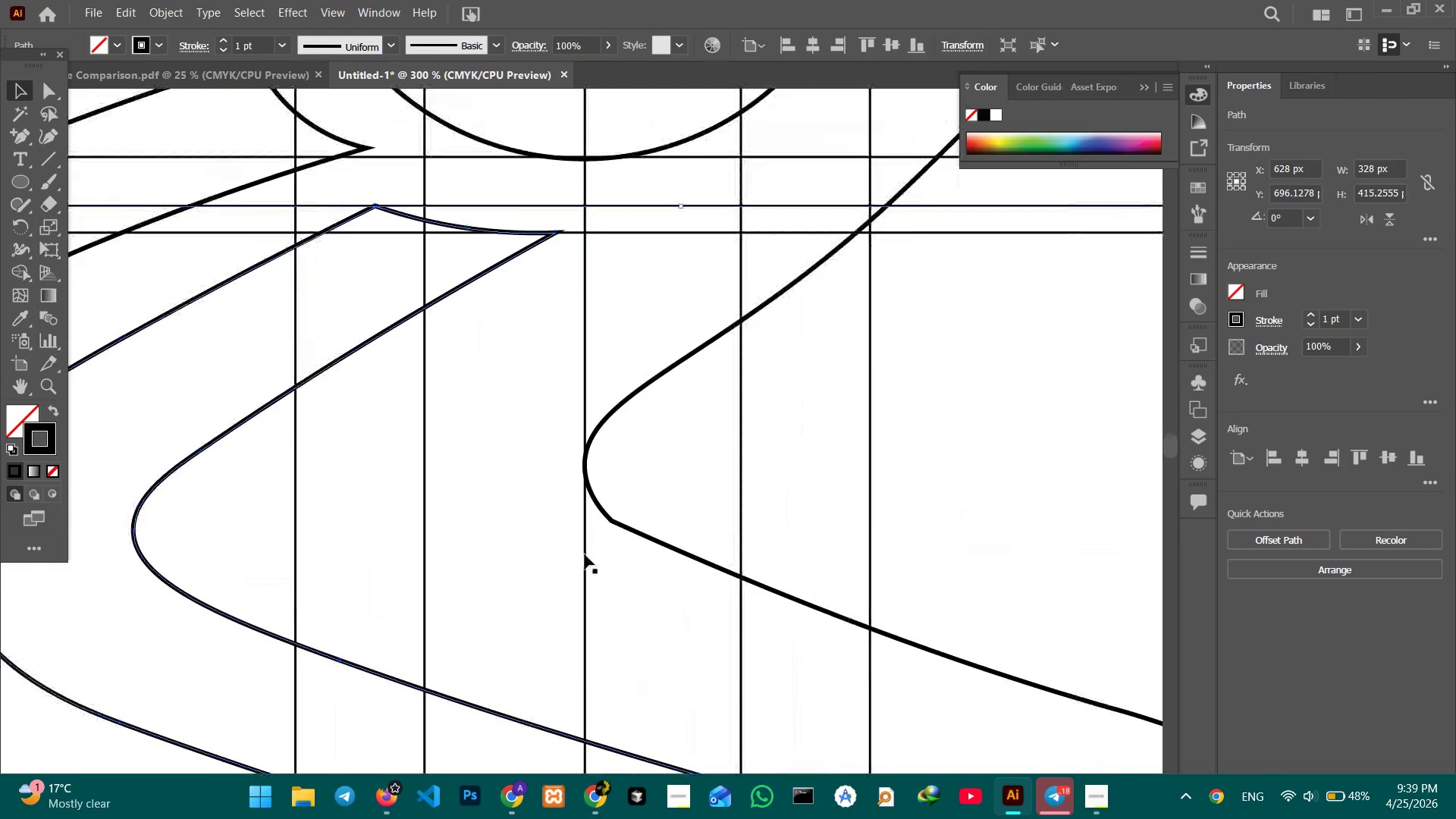 
key(Space)
 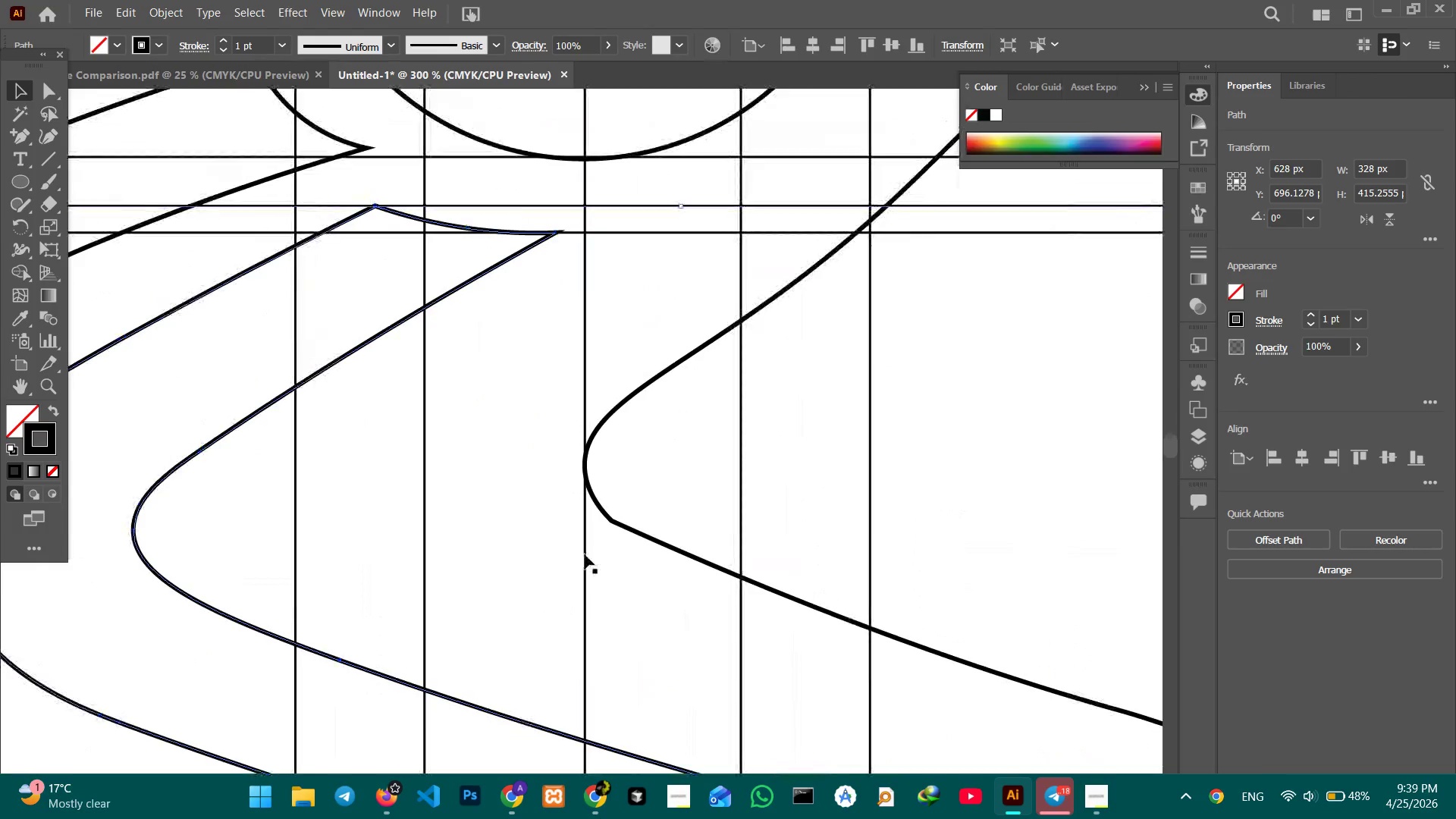 
key(Space)
 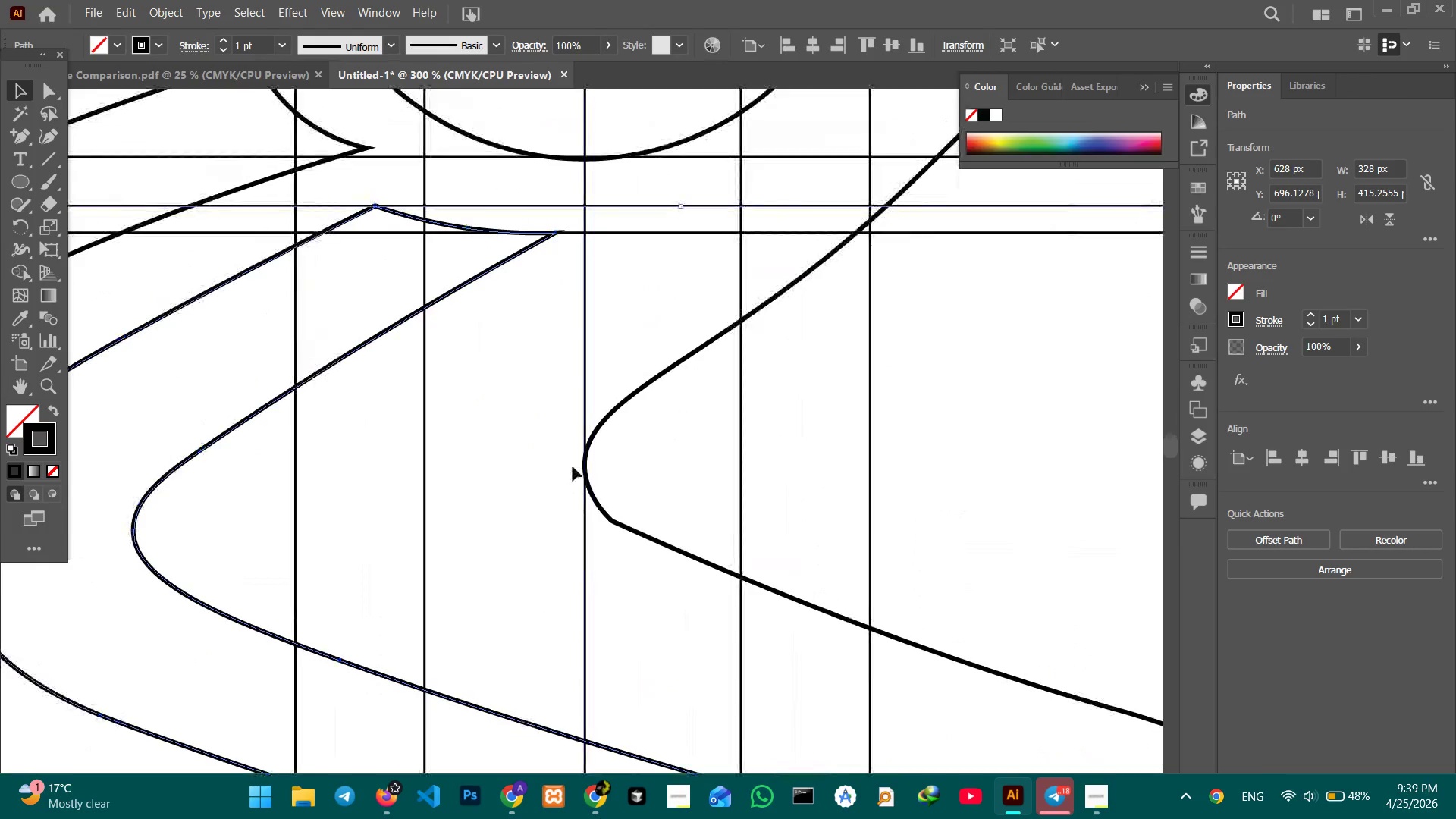 
key(Space)
 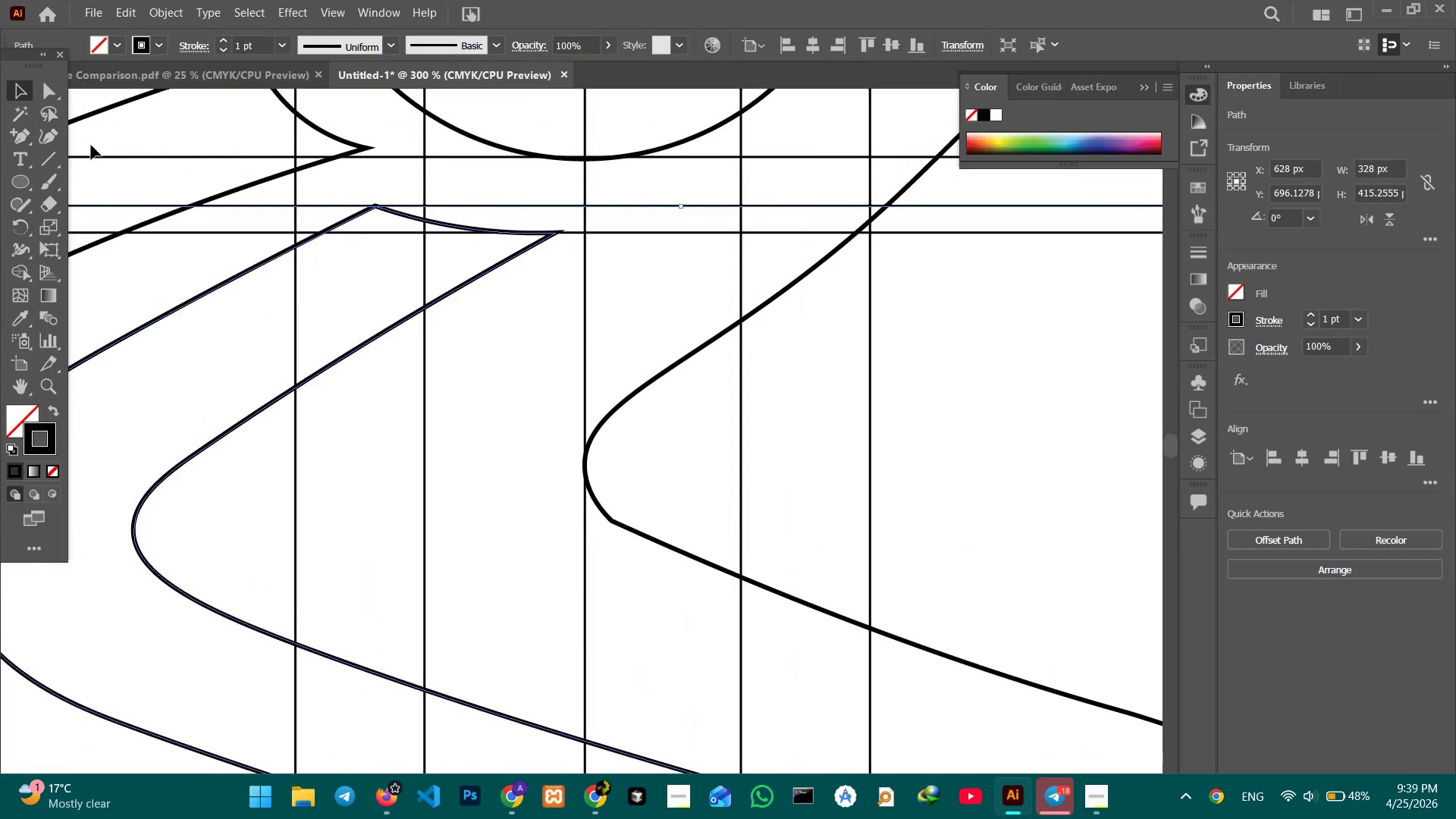 
left_click([52, 136])
 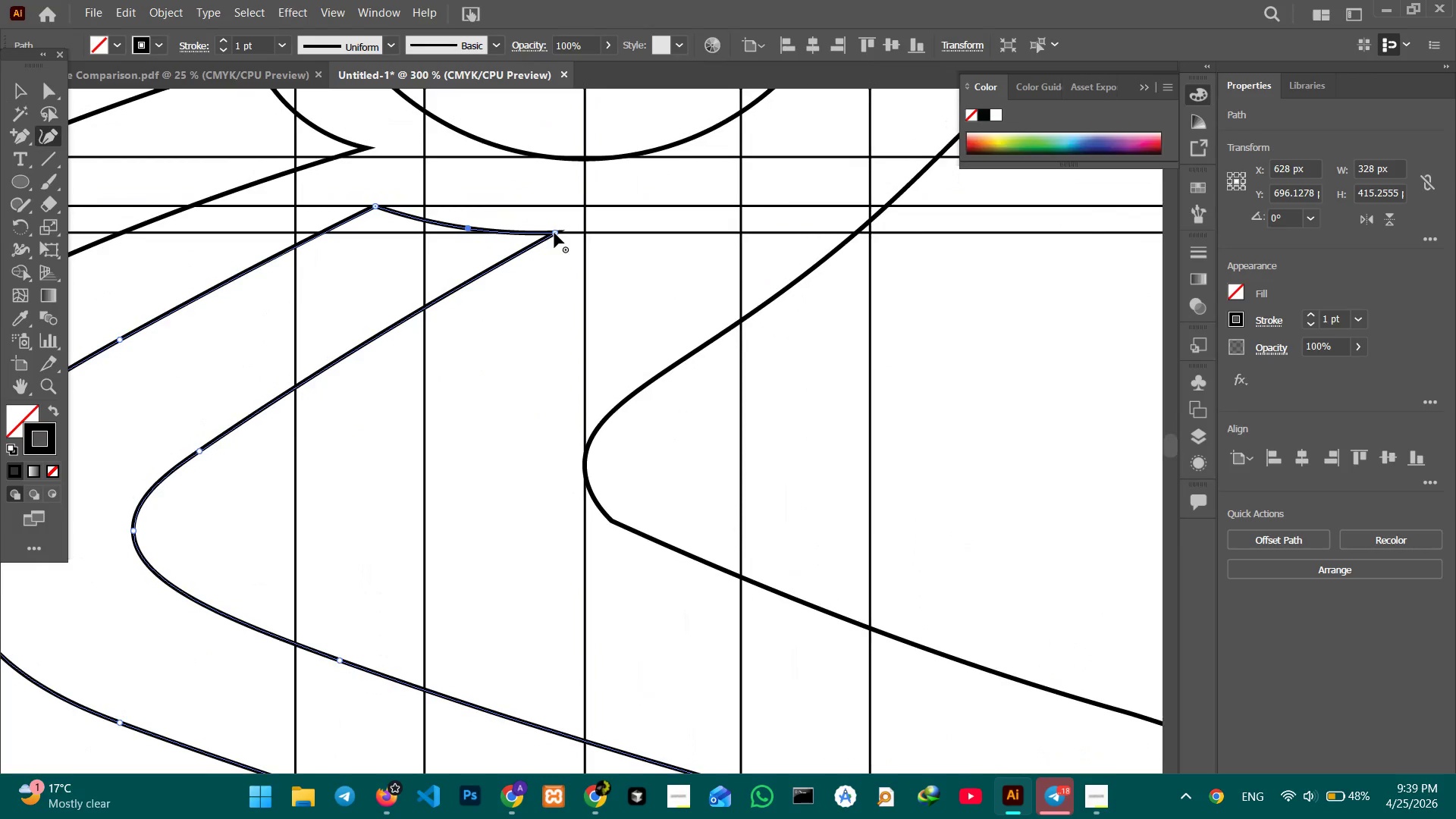 
left_click_drag(start_coordinate=[554, 233], to_coordinate=[582, 234])
 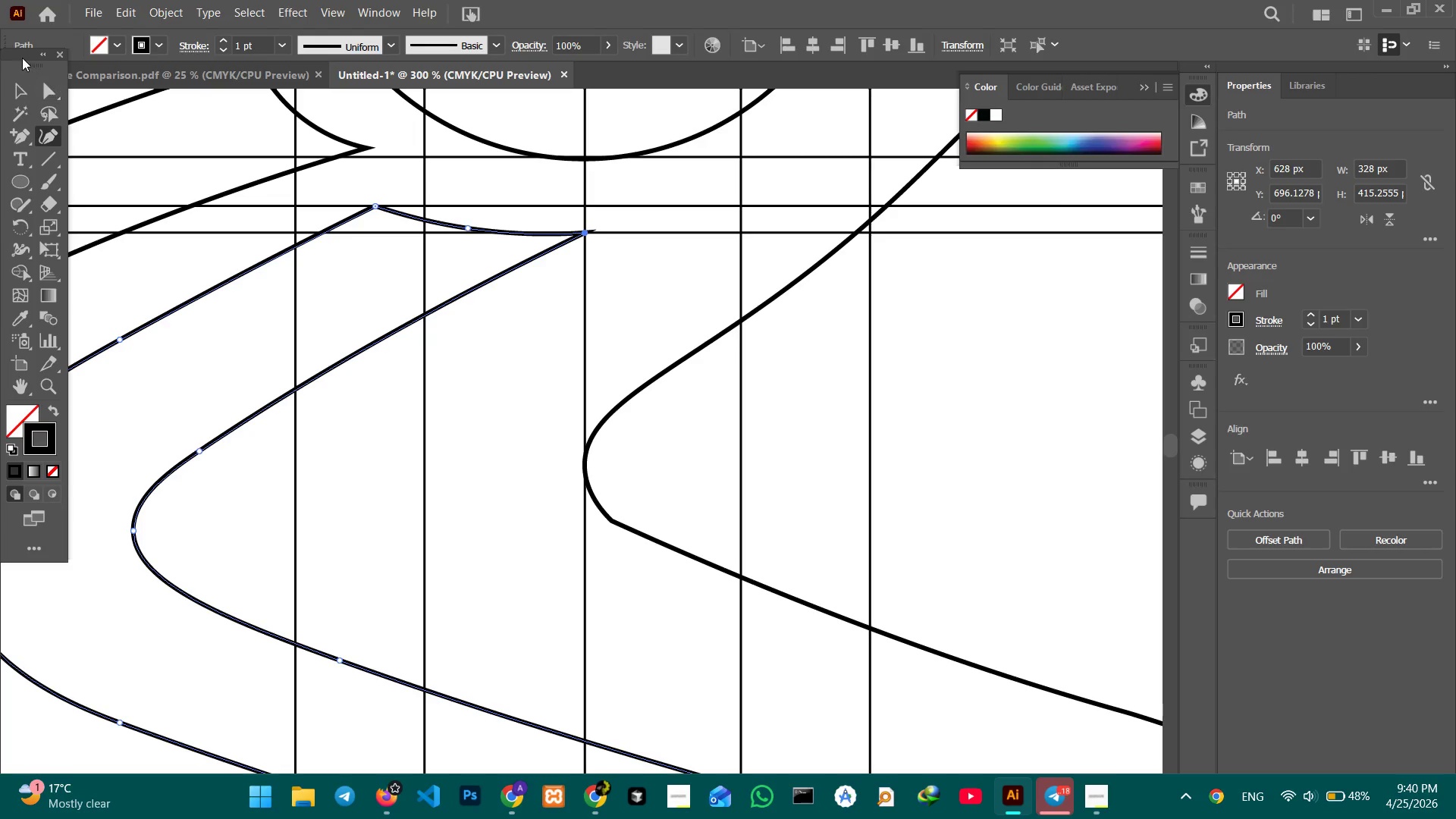 
hold_key(key=Space, duration=1.26)
 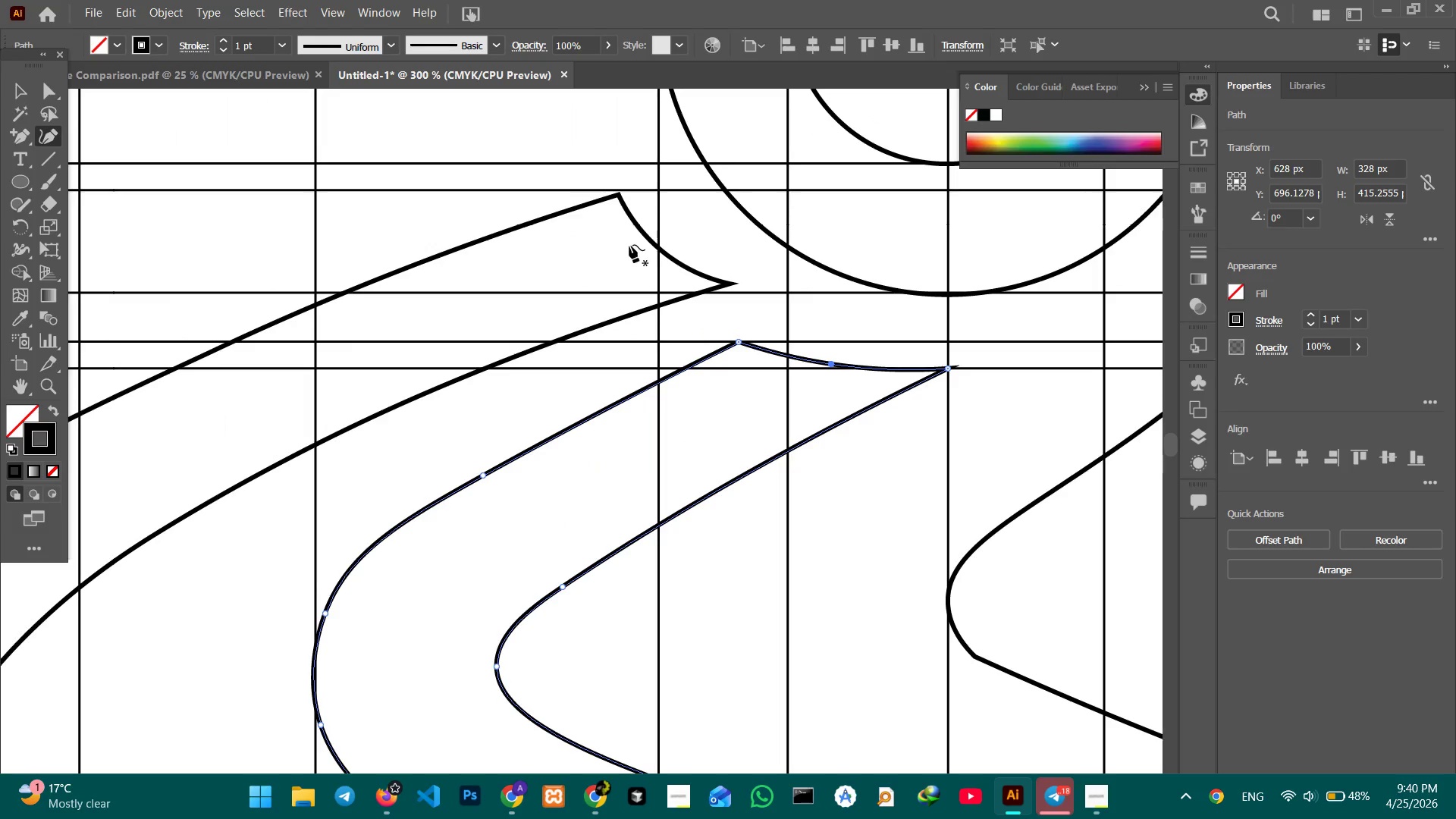 
left_click_drag(start_coordinate=[332, 322], to_coordinate=[695, 458])
 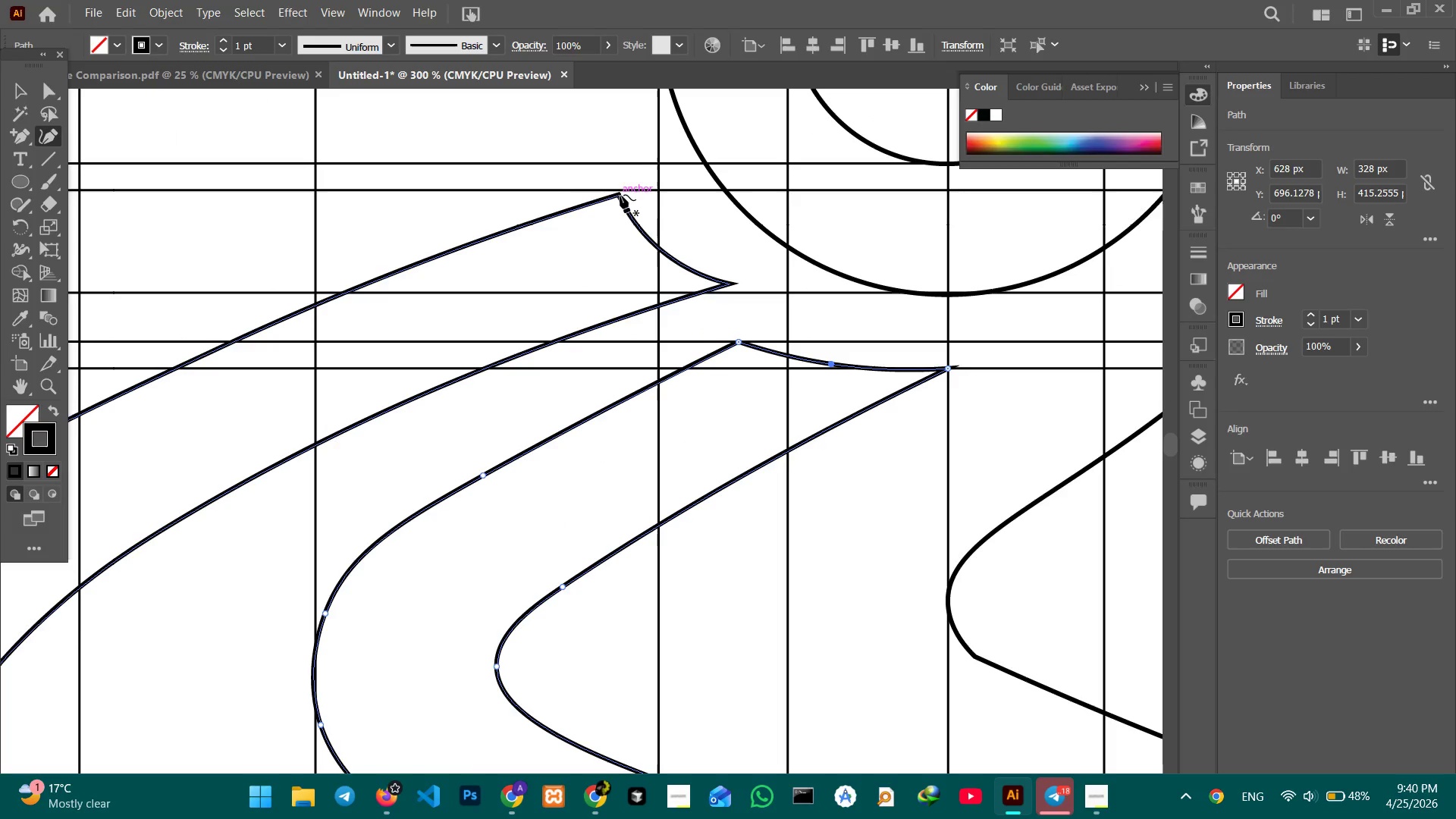 
left_click([620, 195])
 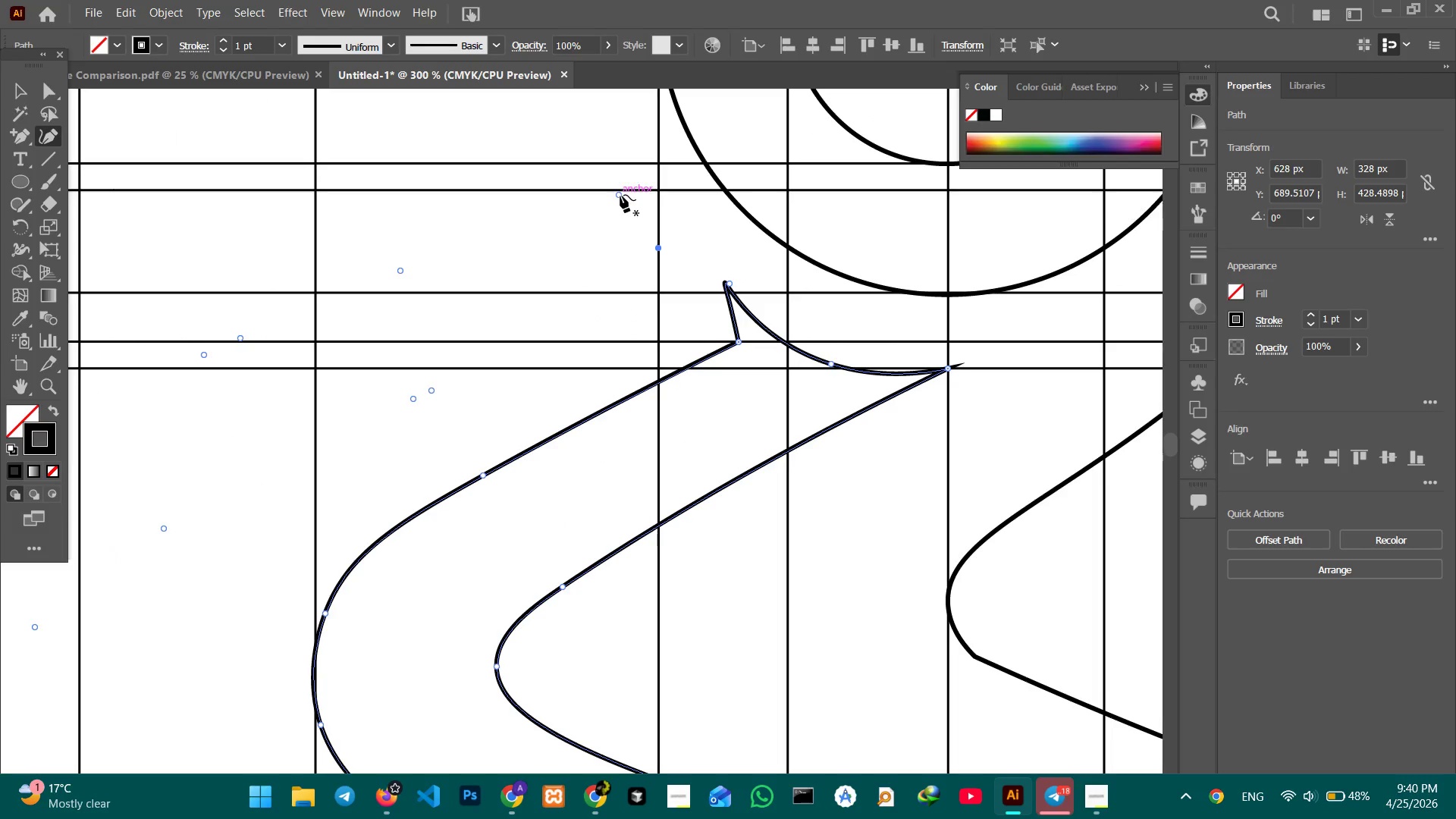 
key(Control+Z)
 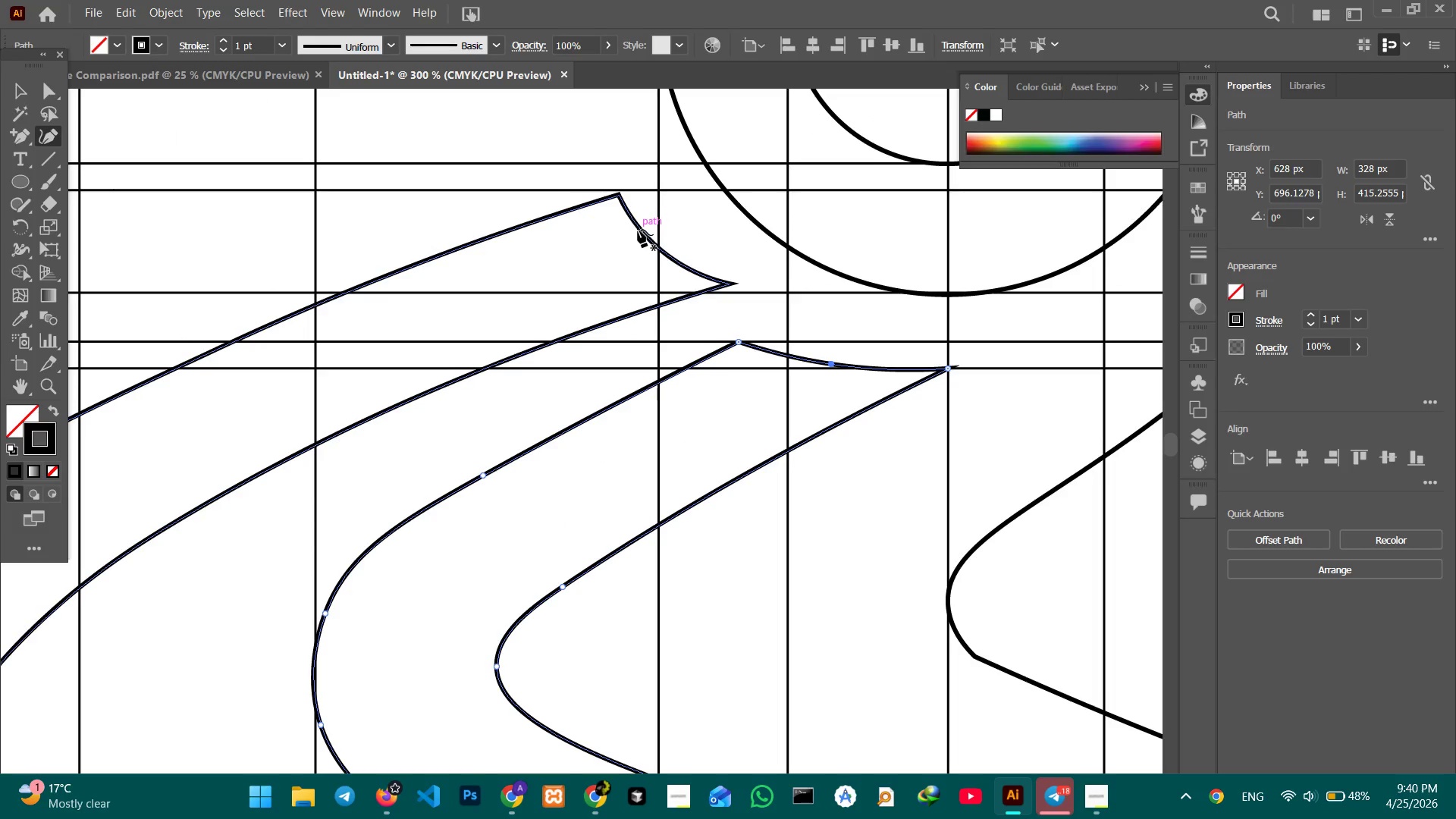 
left_click([641, 230])
 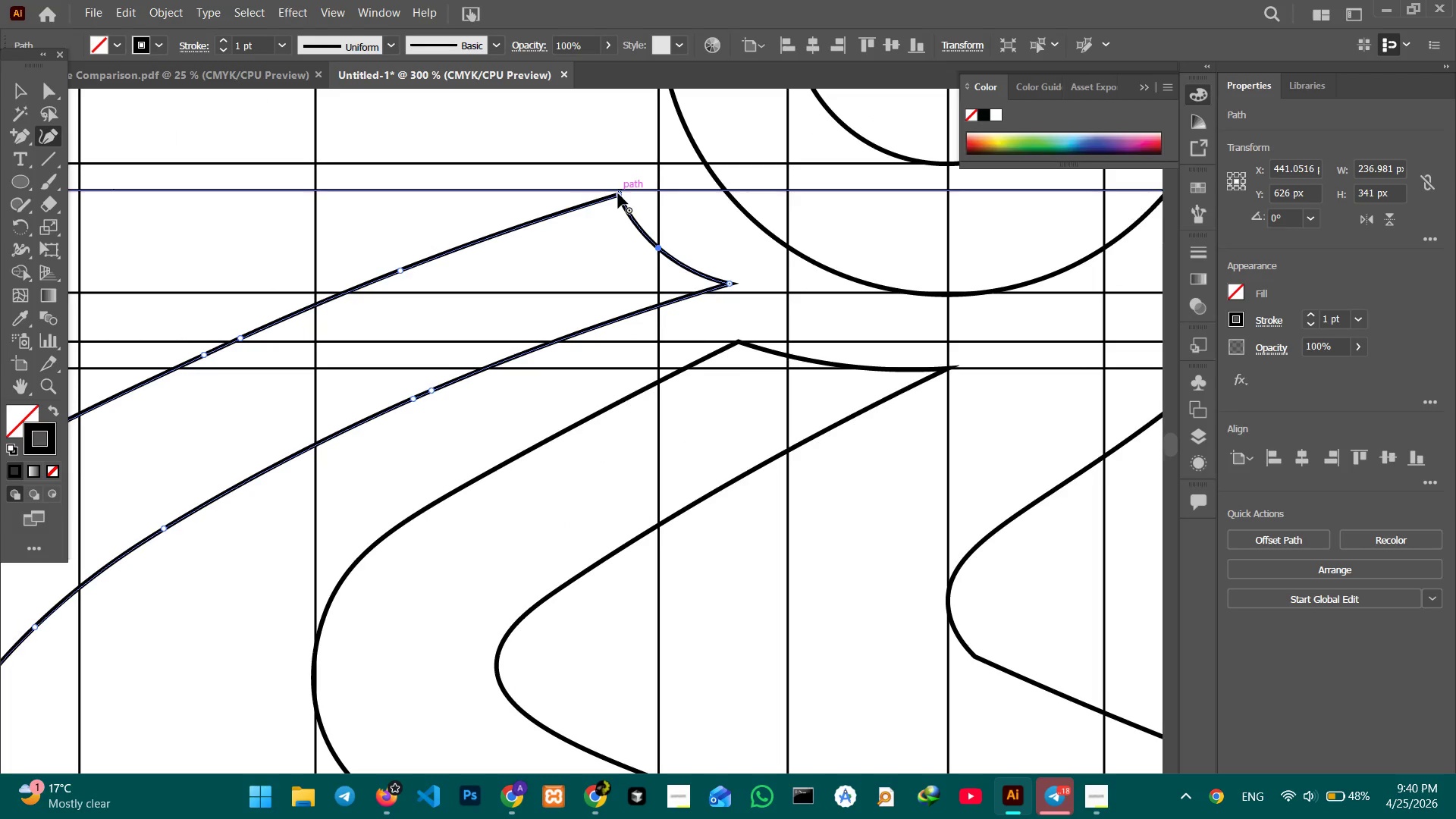 
left_click_drag(start_coordinate=[618, 193], to_coordinate=[609, 191])
 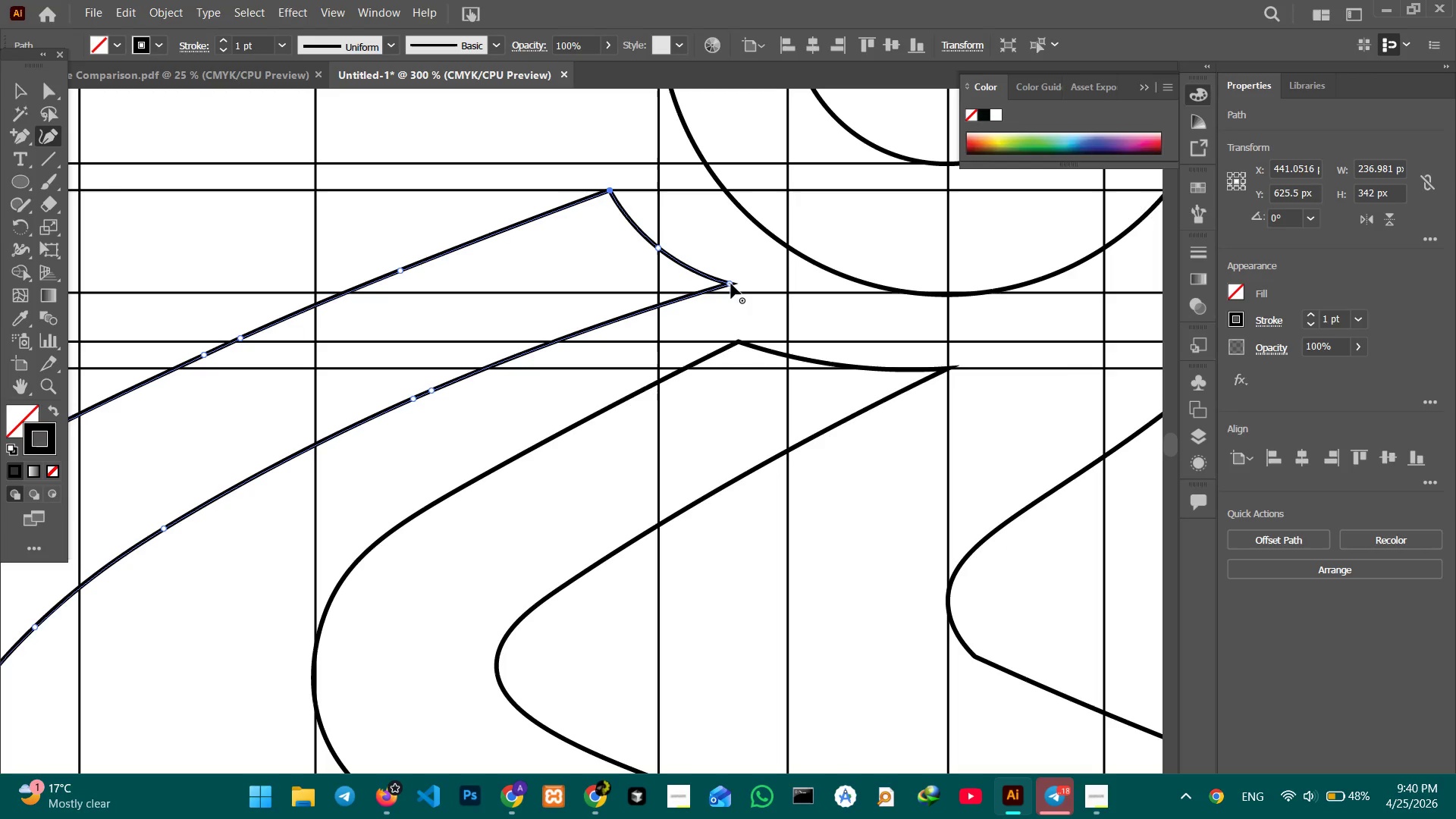 
left_click_drag(start_coordinate=[731, 284], to_coordinate=[780, 290])
 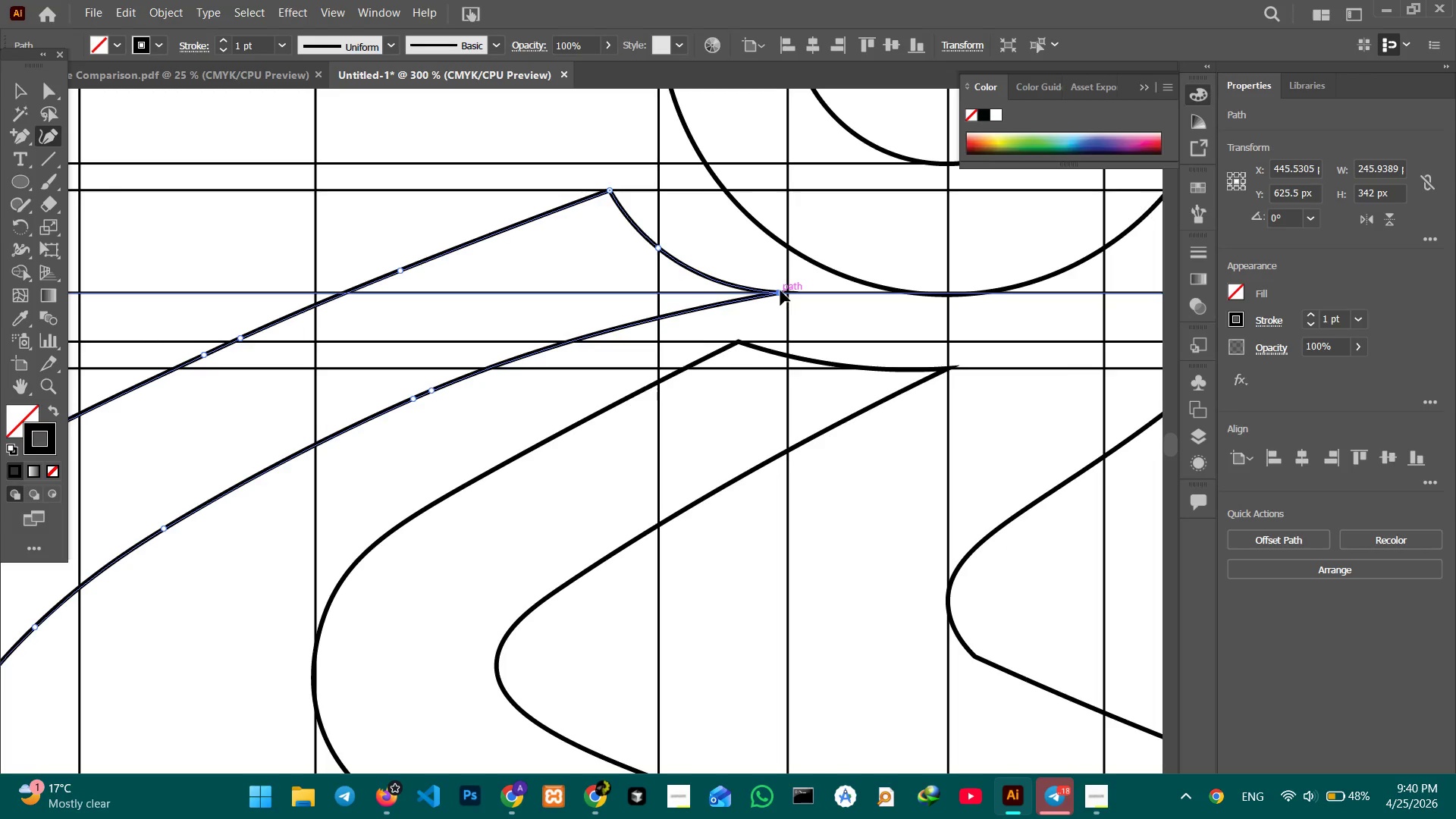 
key(Control+Z)
 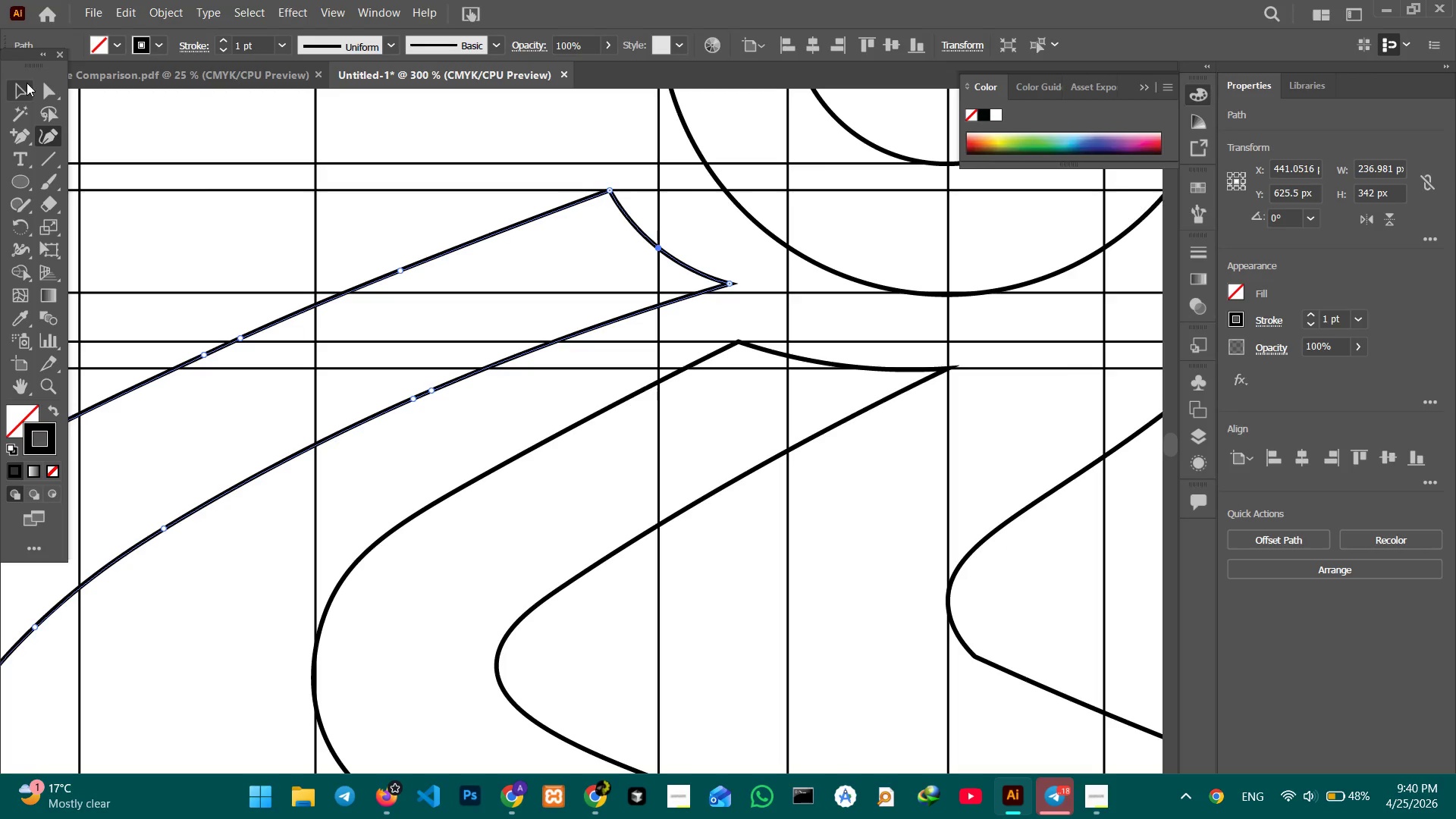 
left_click([25, 86])
 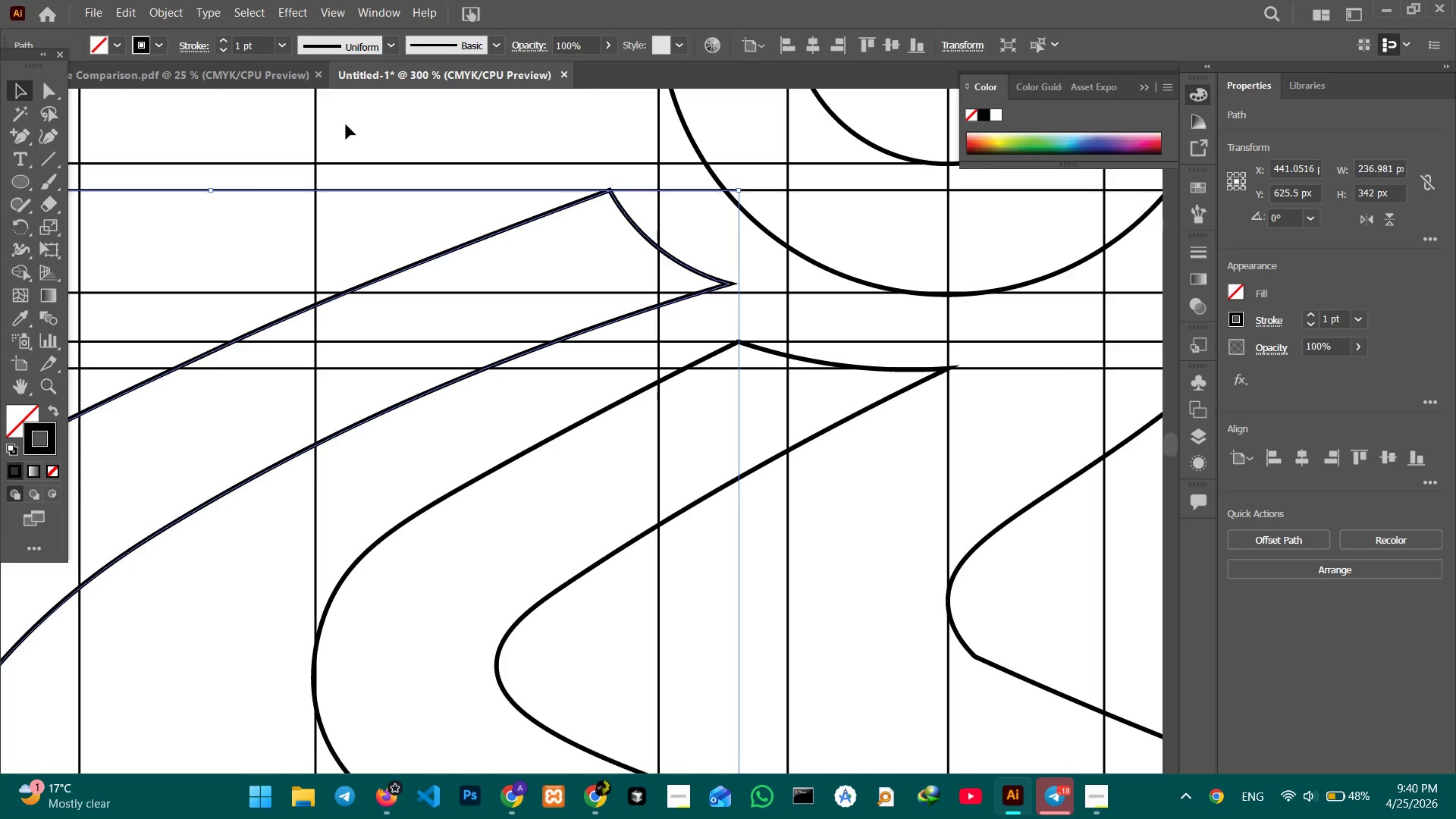 
left_click([346, 124])
 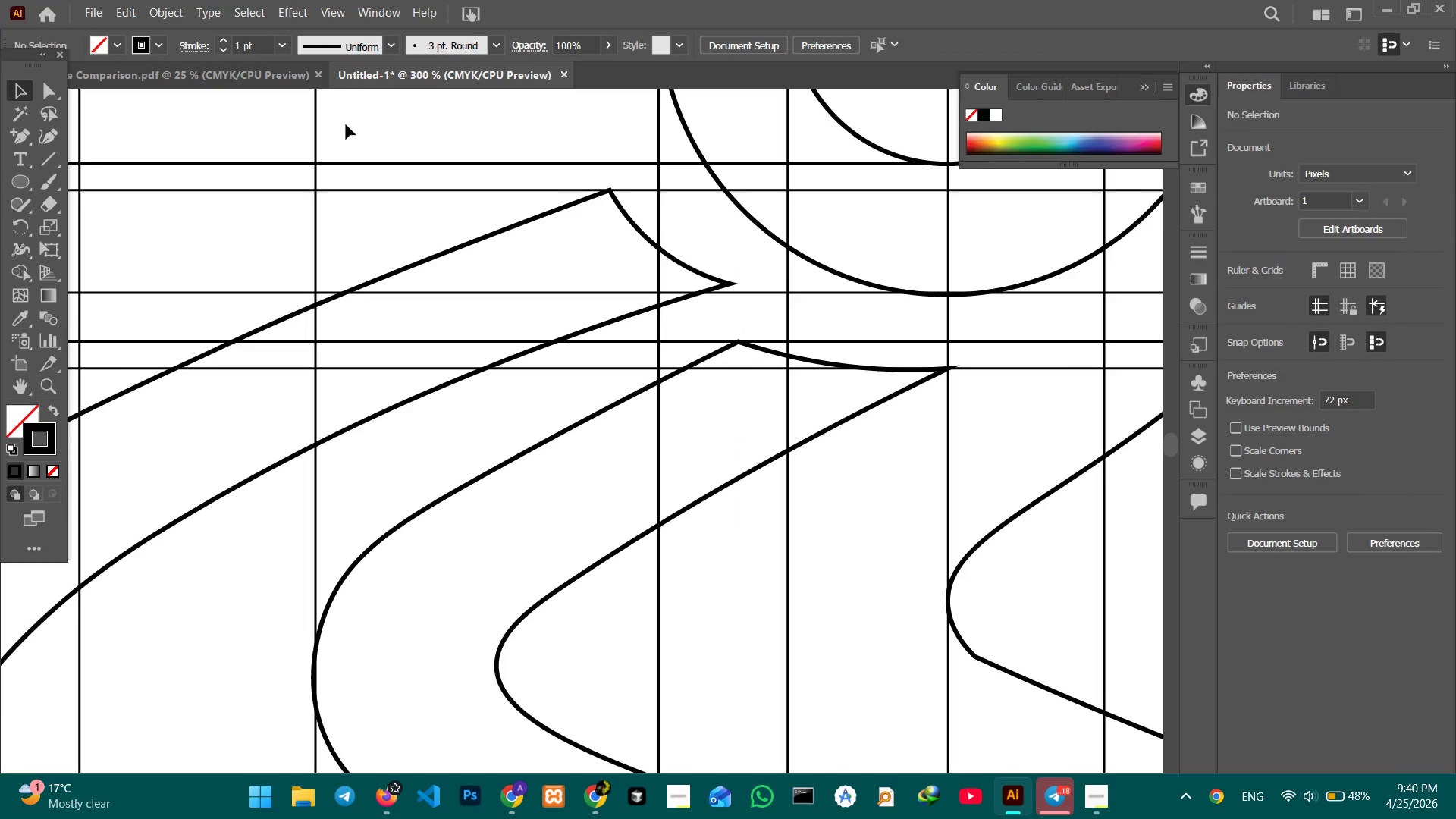 
key(Control+Minus)
 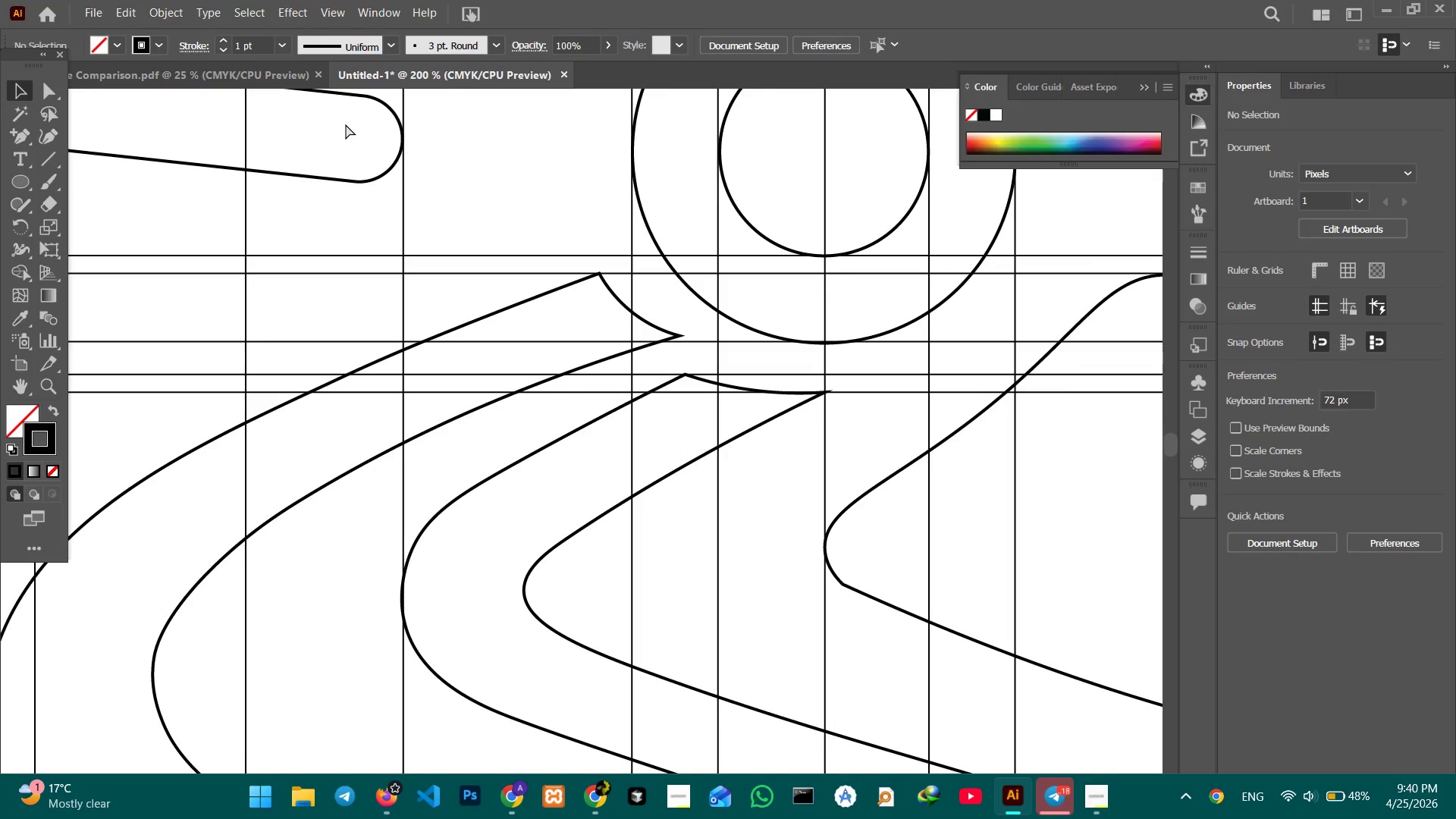 
key(Control+Minus)
 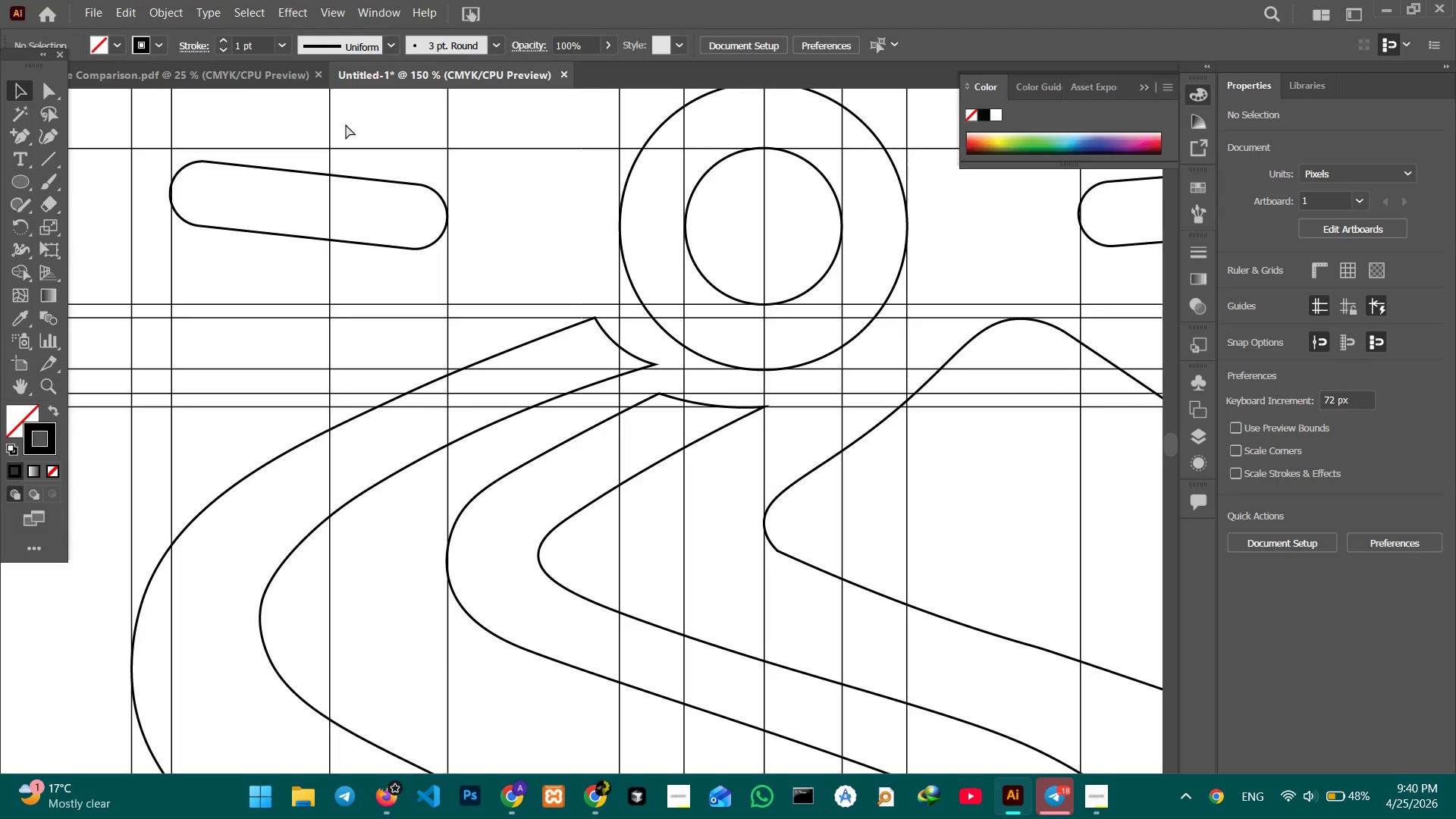 
key(Control+Minus)
 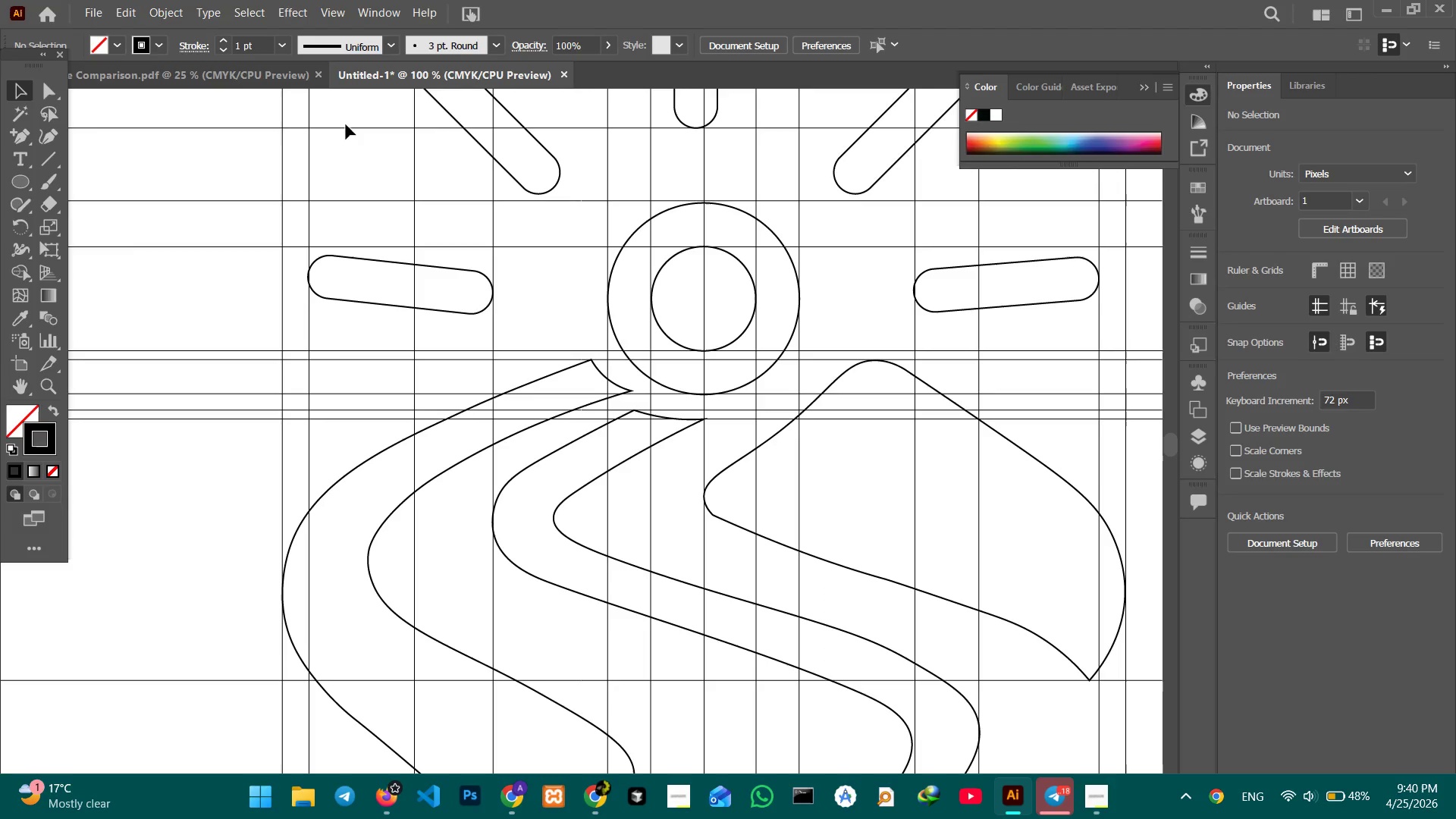 
wait(8.62)
 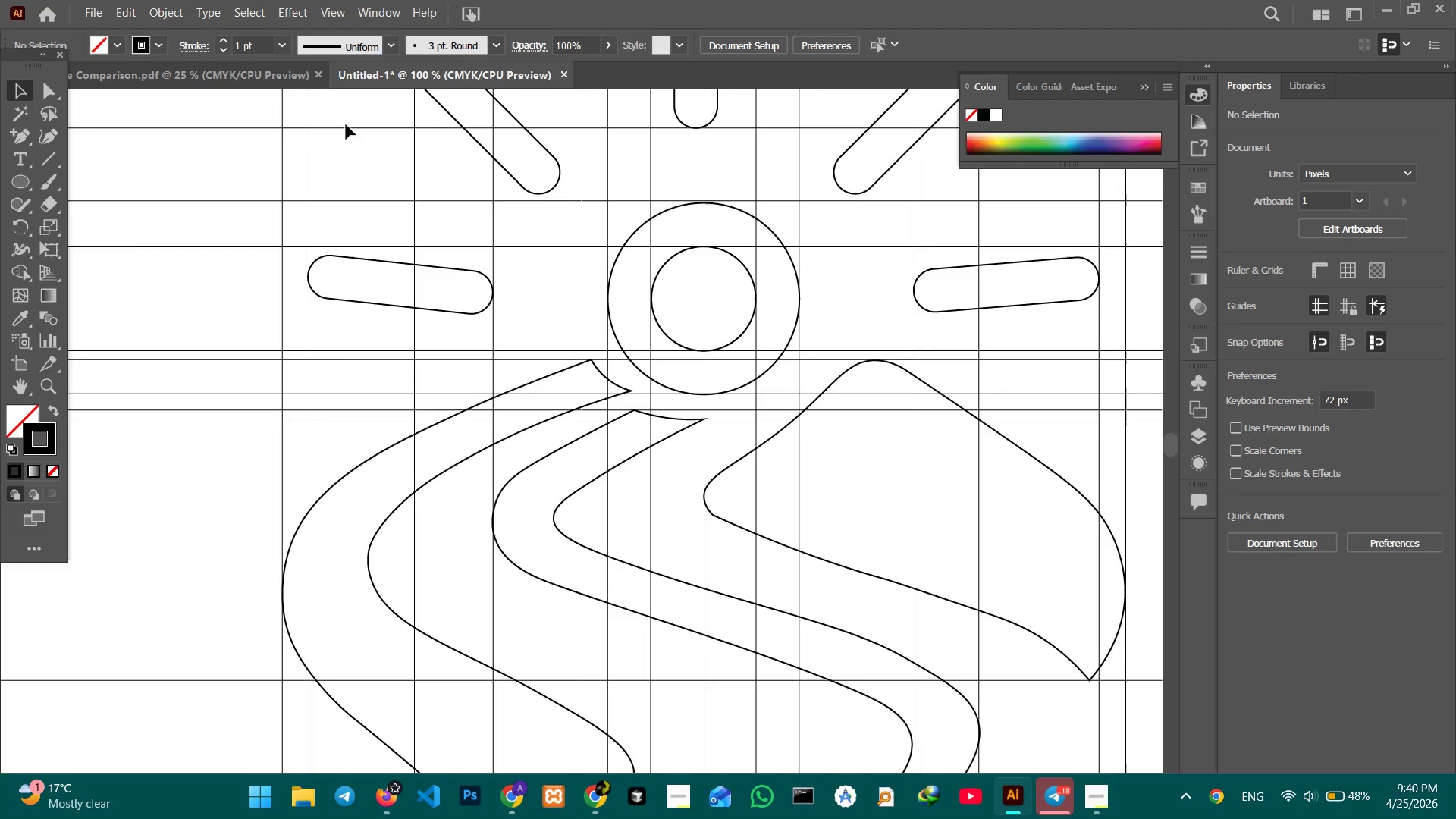 
scroll: coordinate [669, 455], scroll_direction: up, amount: 12.0
 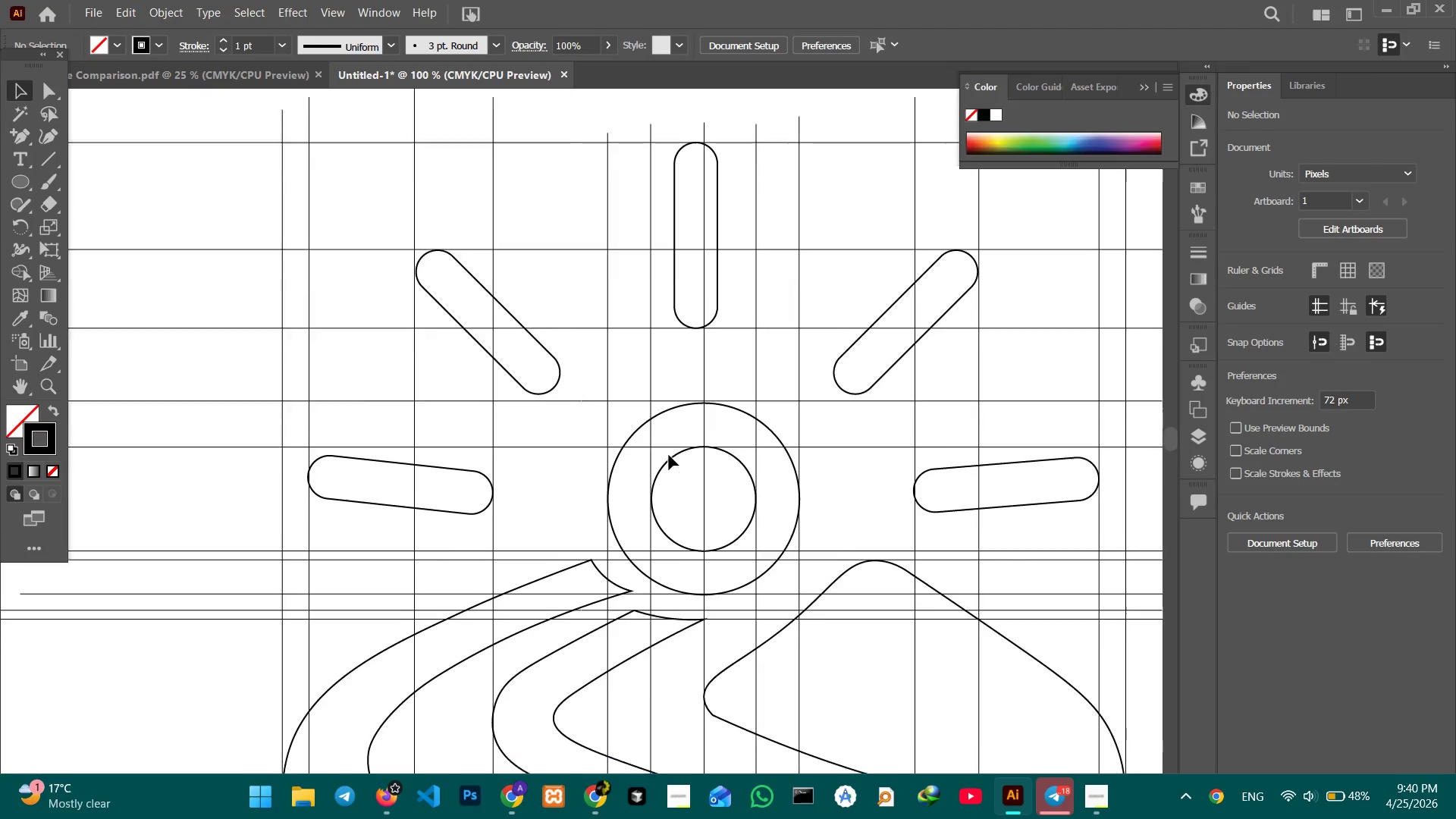 
scroll: coordinate [669, 455], scroll_direction: down, amount: 9.0
 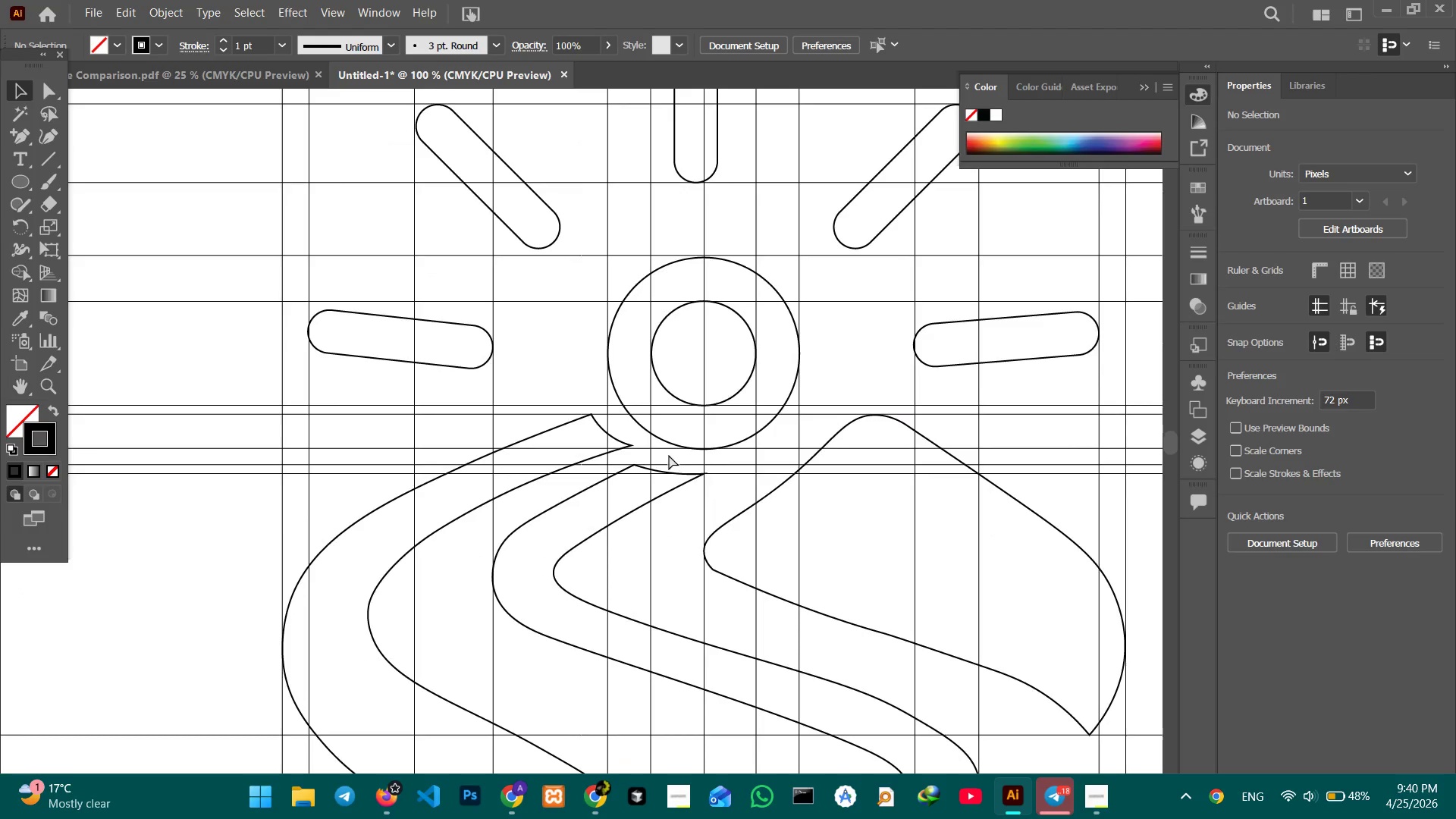 
key(Control+Minus)
 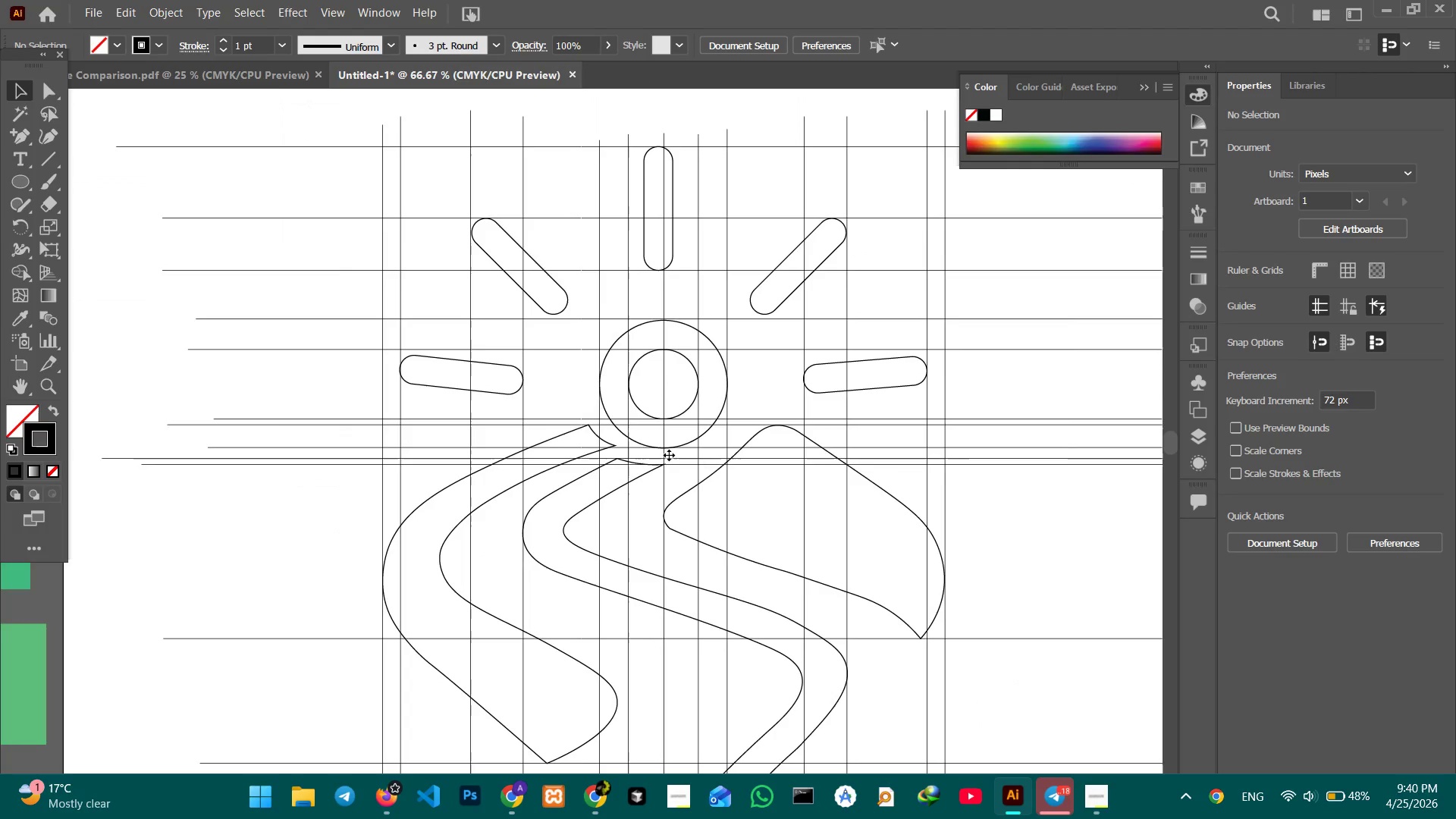 
hold_key(key=Space, duration=0.62)
 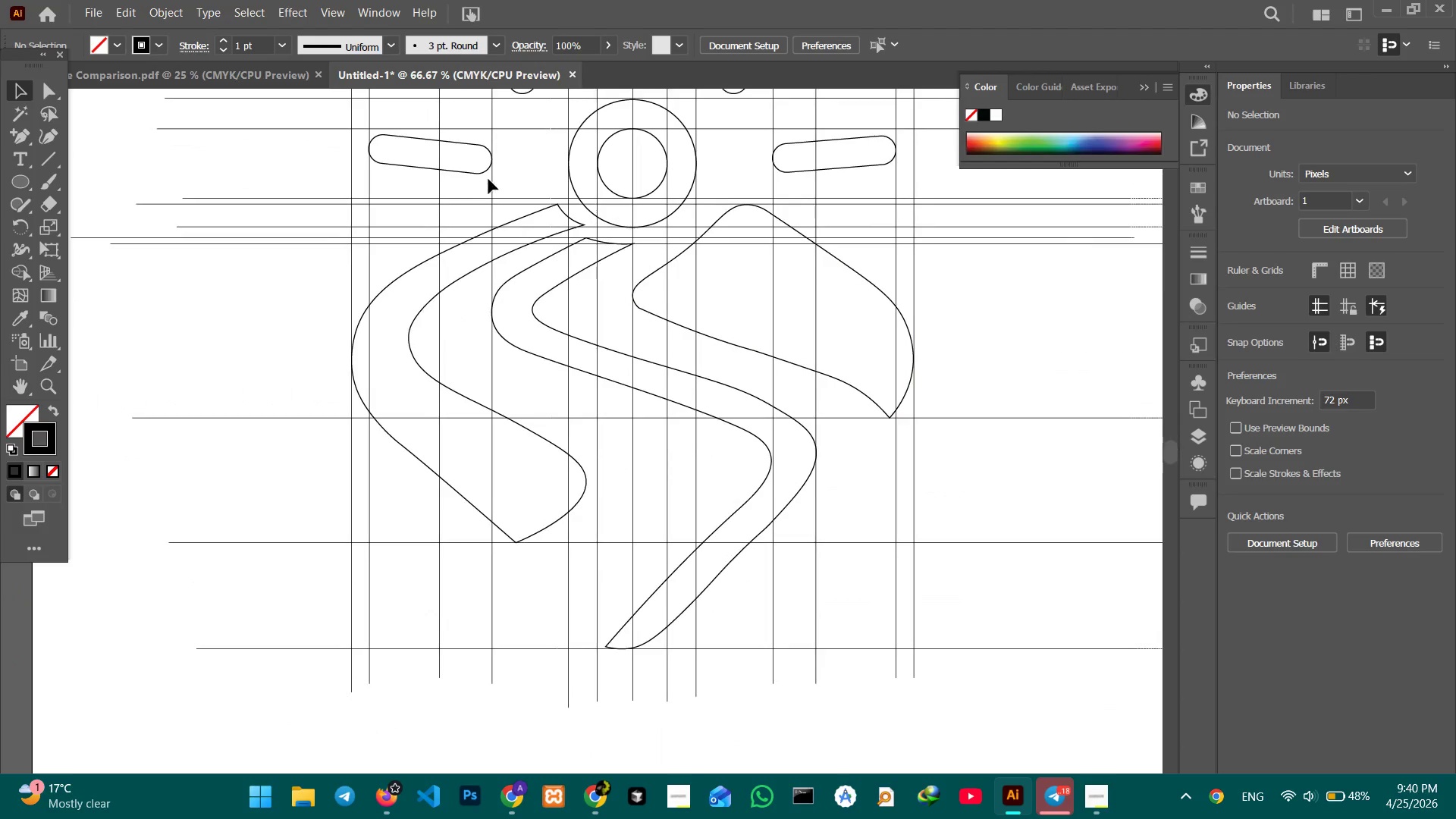 
left_click_drag(start_coordinate=[704, 523], to_coordinate=[669, 294])
 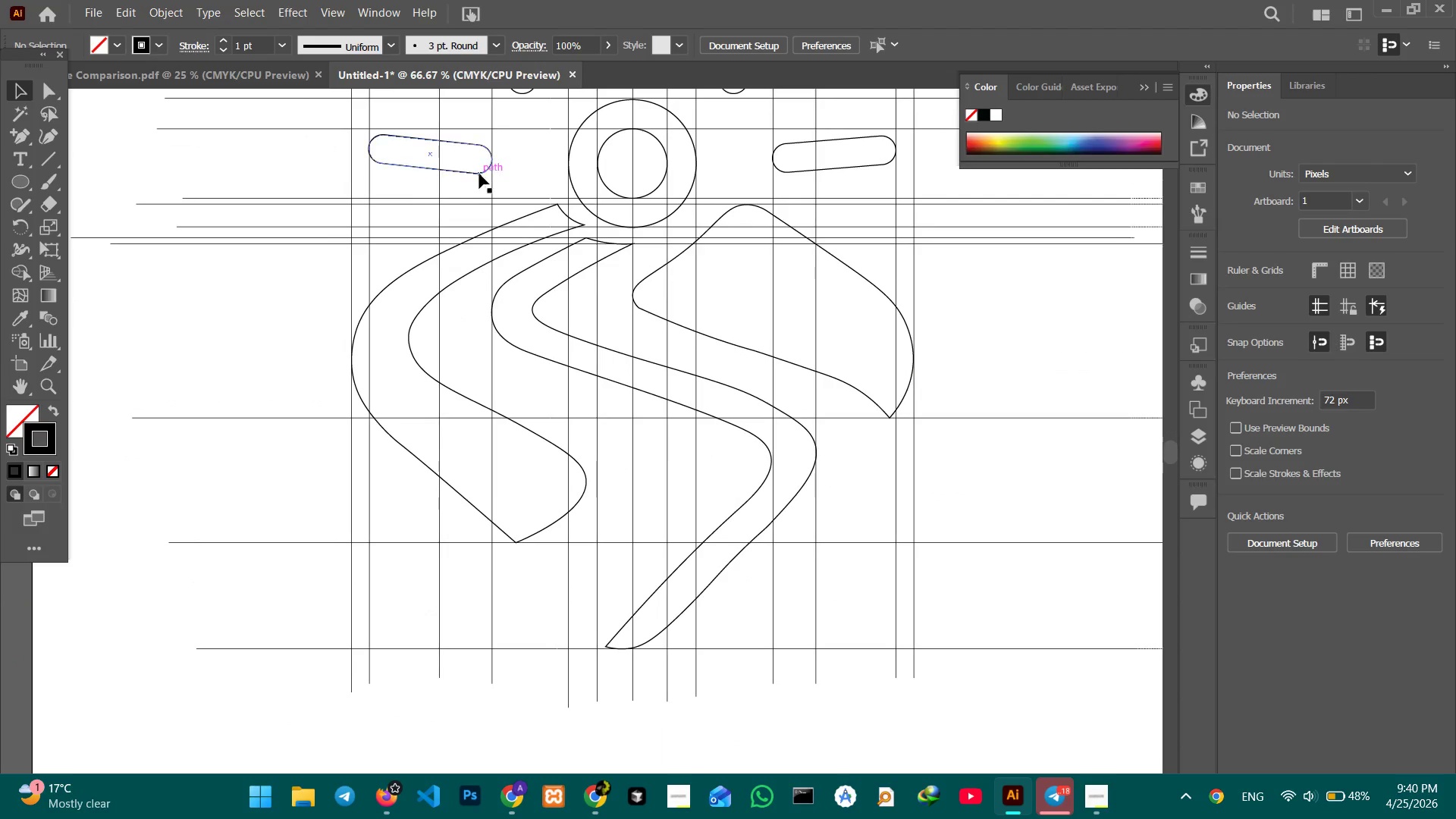 
left_click([479, 174])
 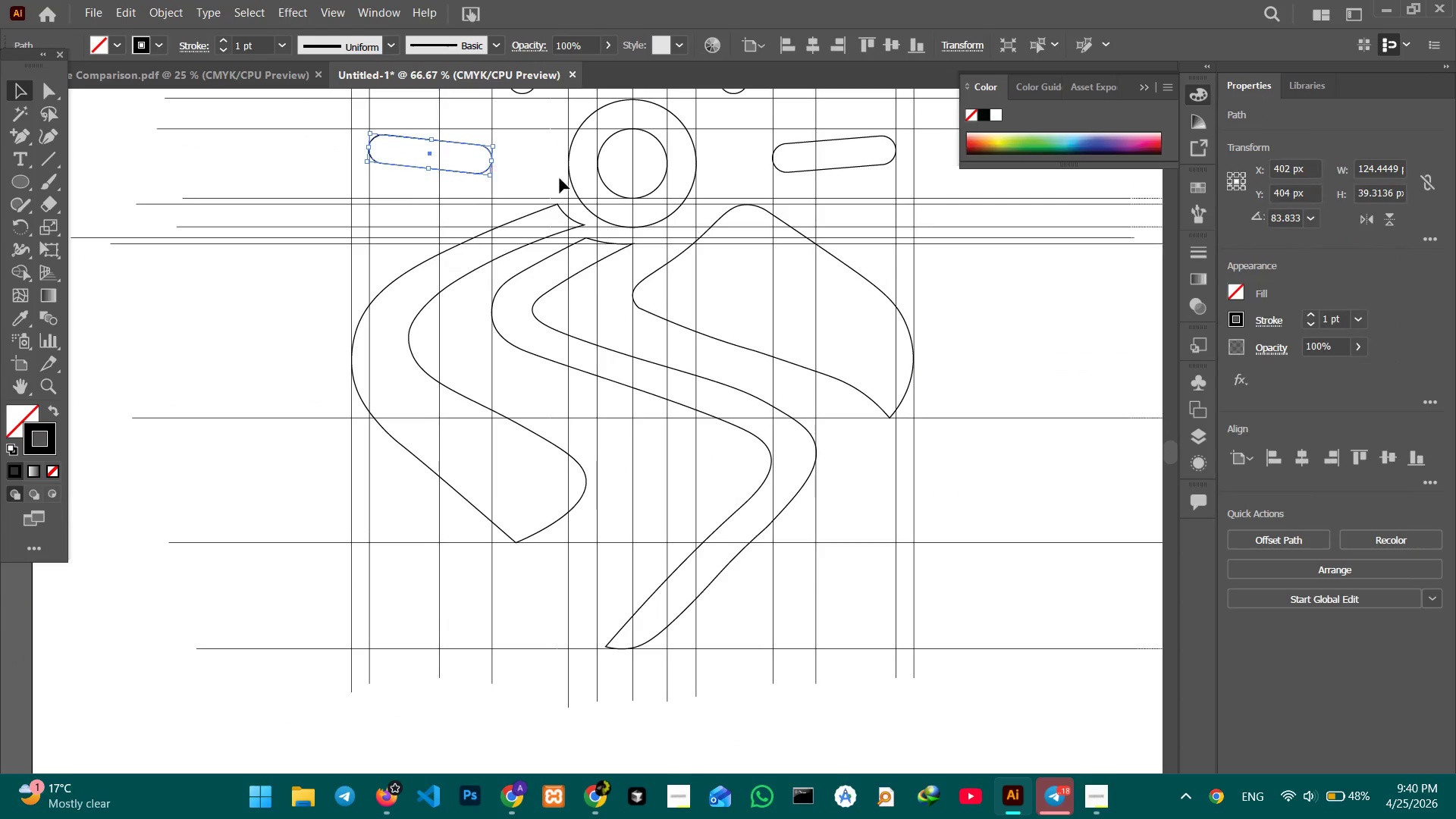 
hold_key(key=ShiftLeft, duration=7.17)
left_click([576, 191])
 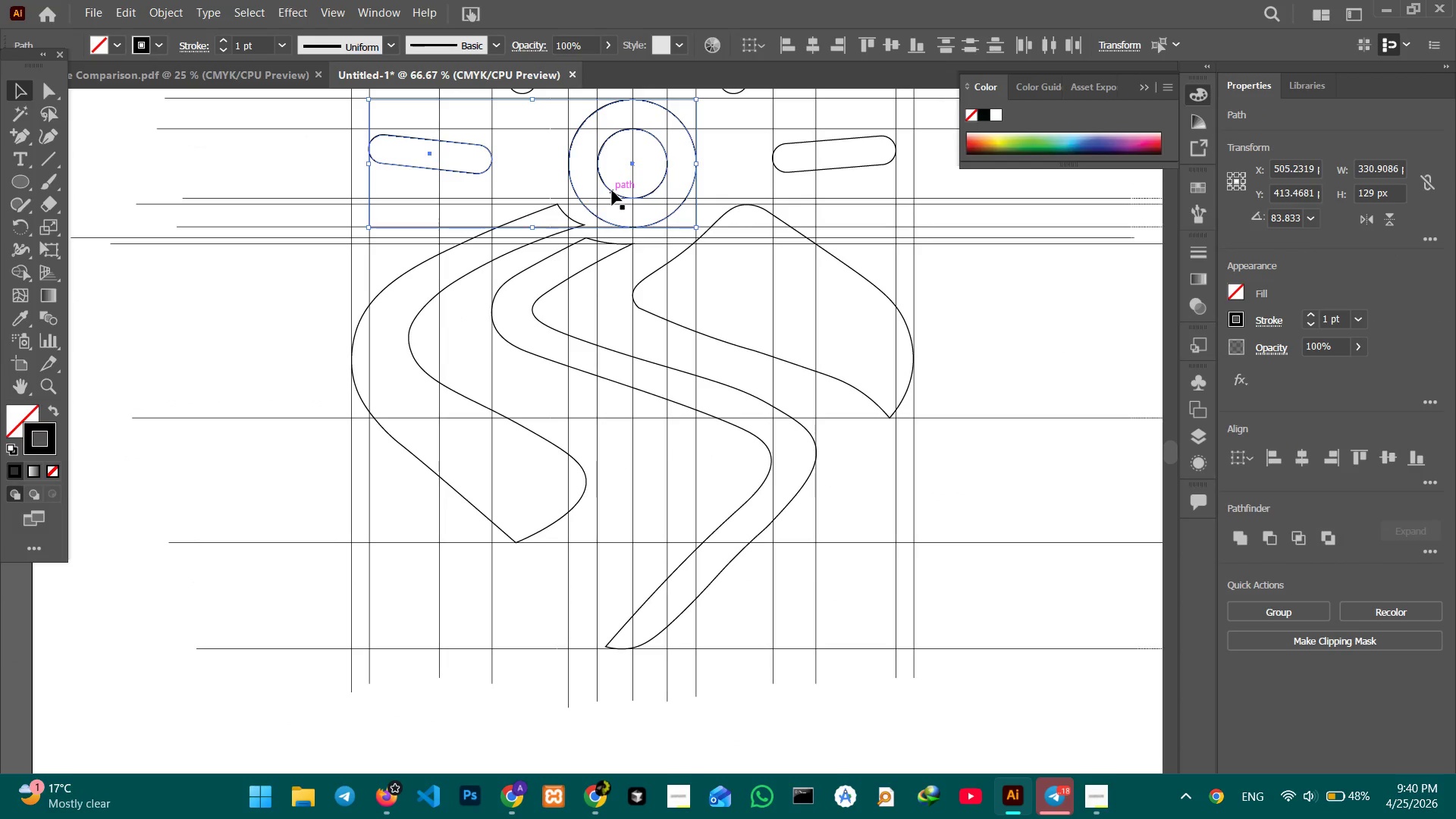 
left_click([612, 191])
 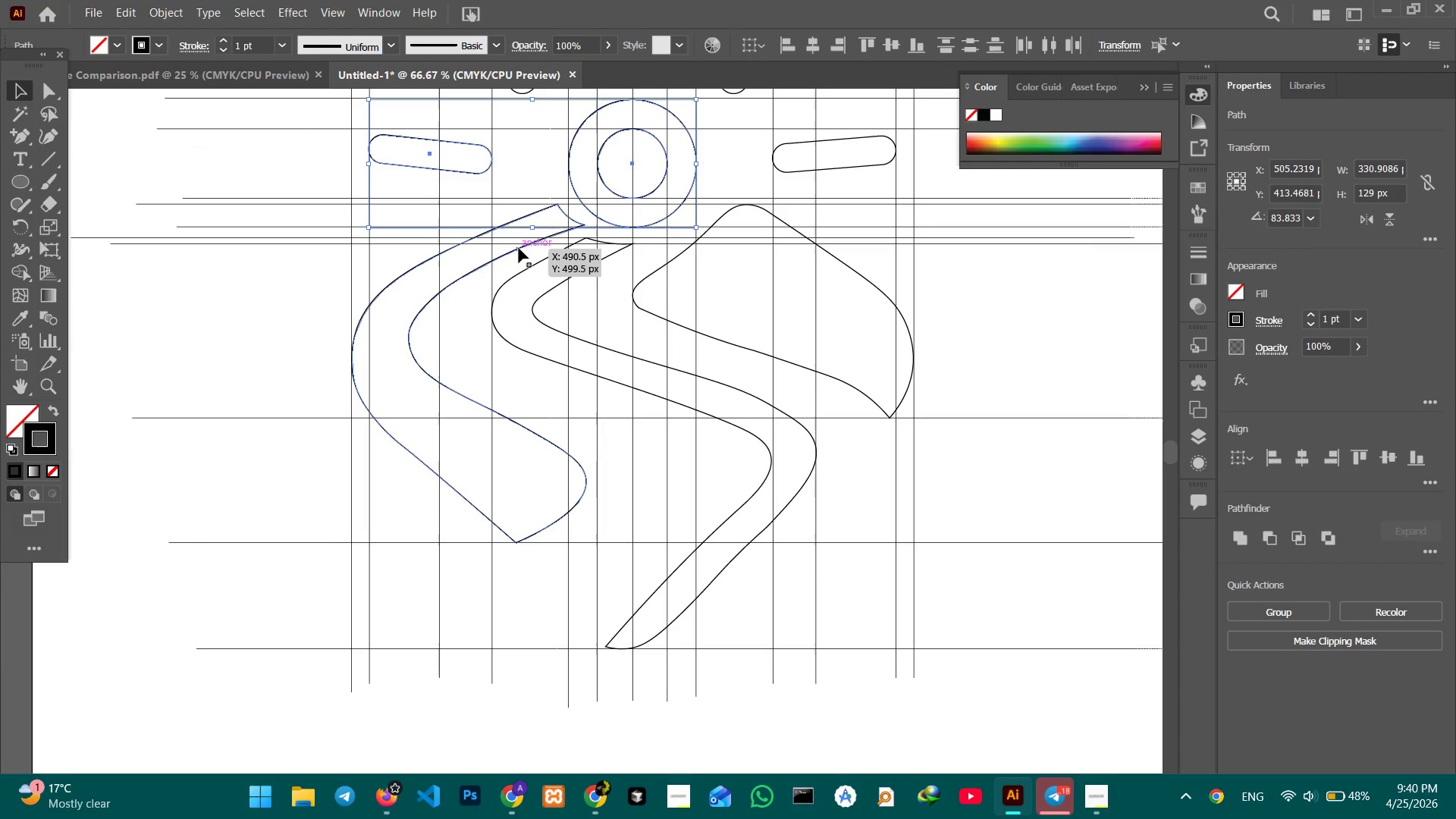 
left_click([516, 250])
 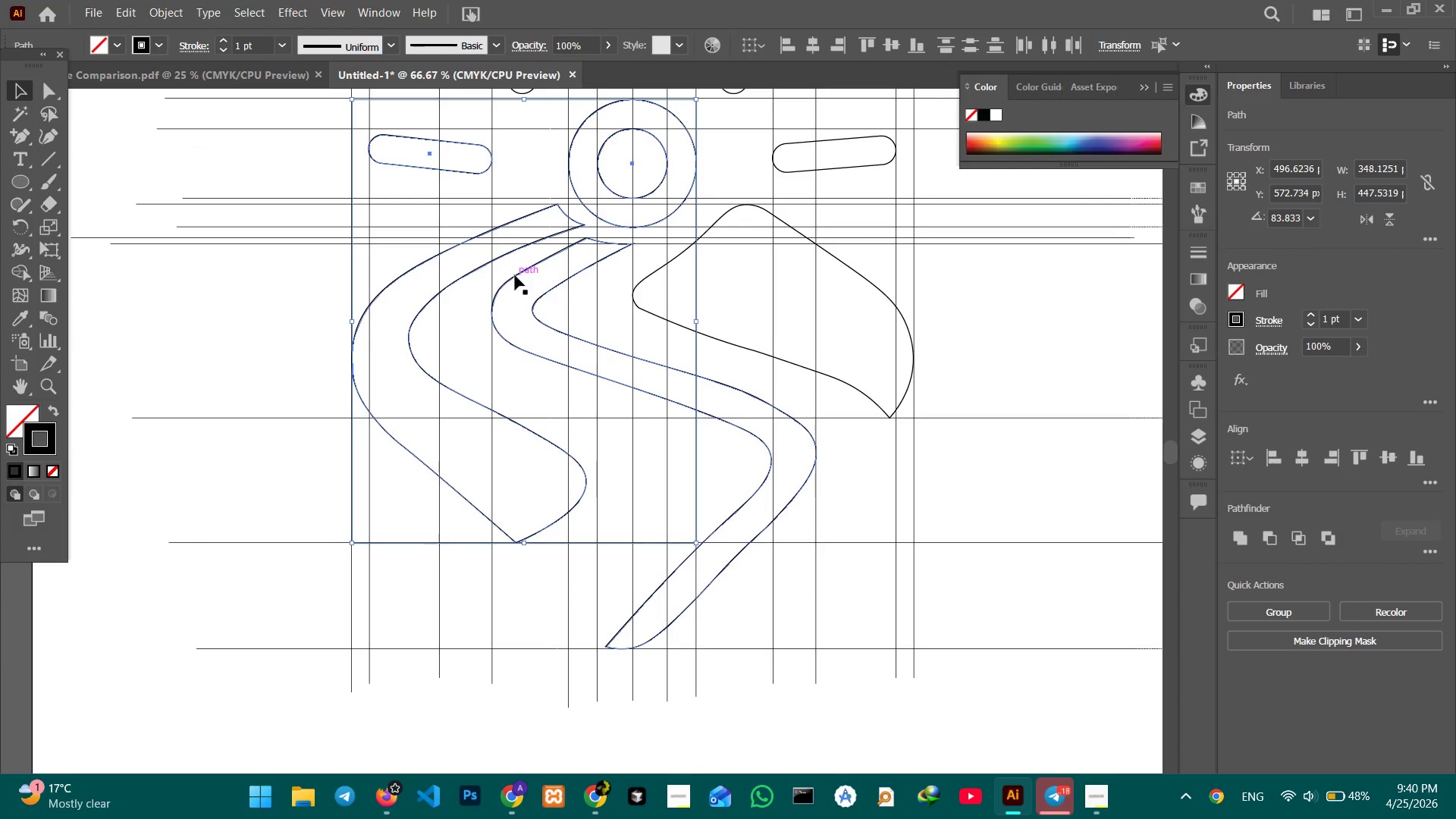 
left_click([515, 275])
 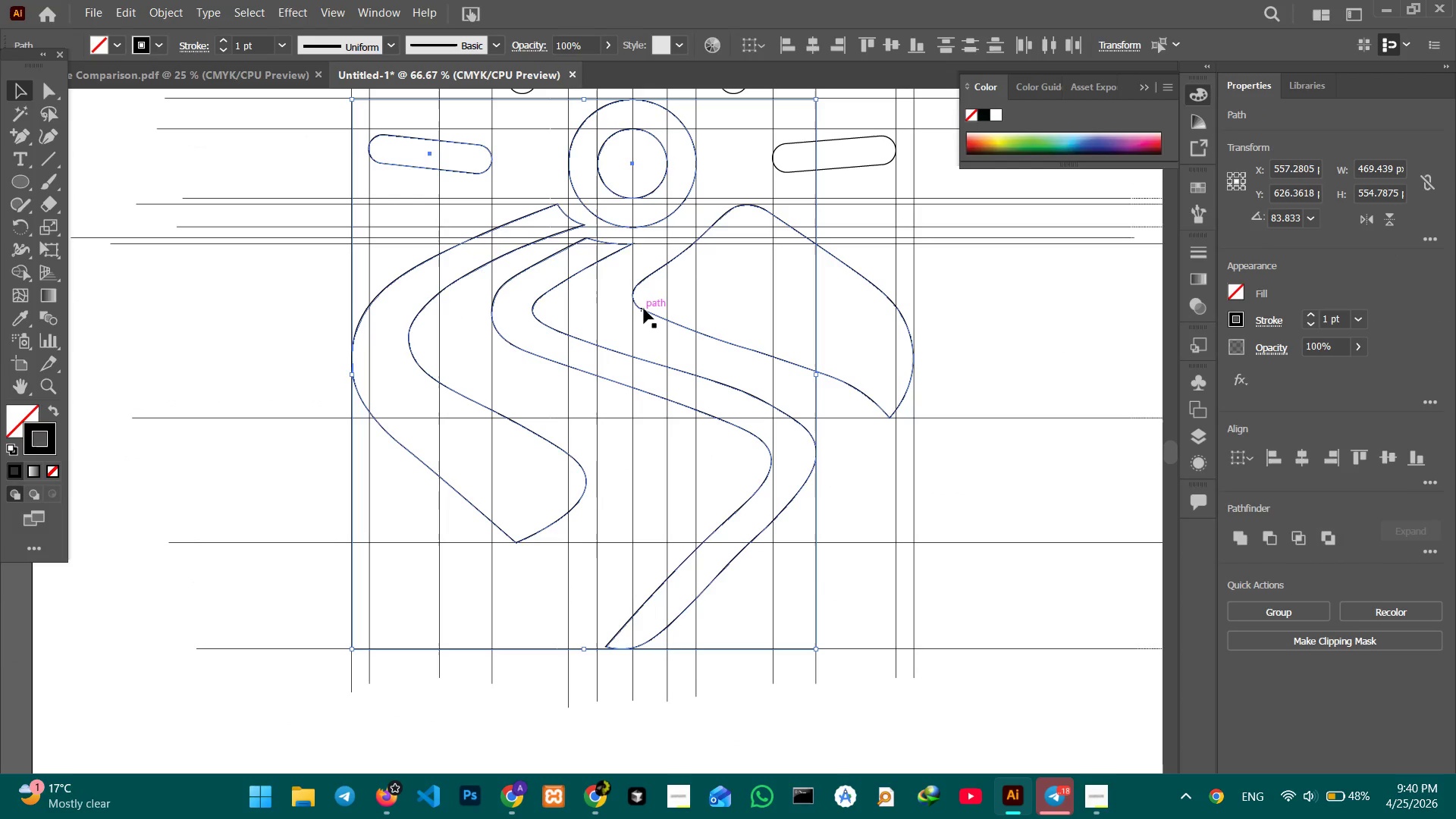 
left_click([645, 309])
 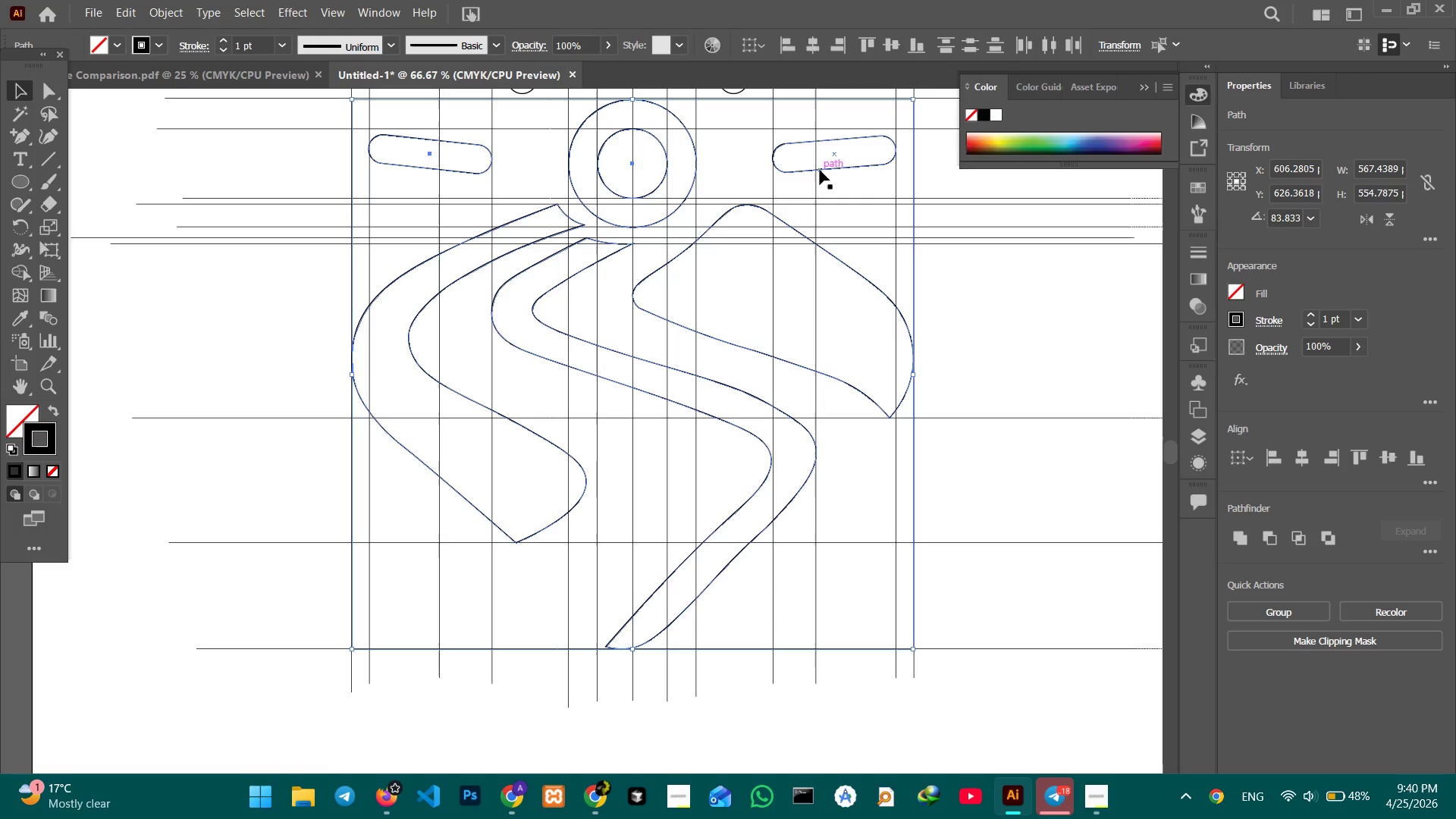 
left_click([821, 170])
 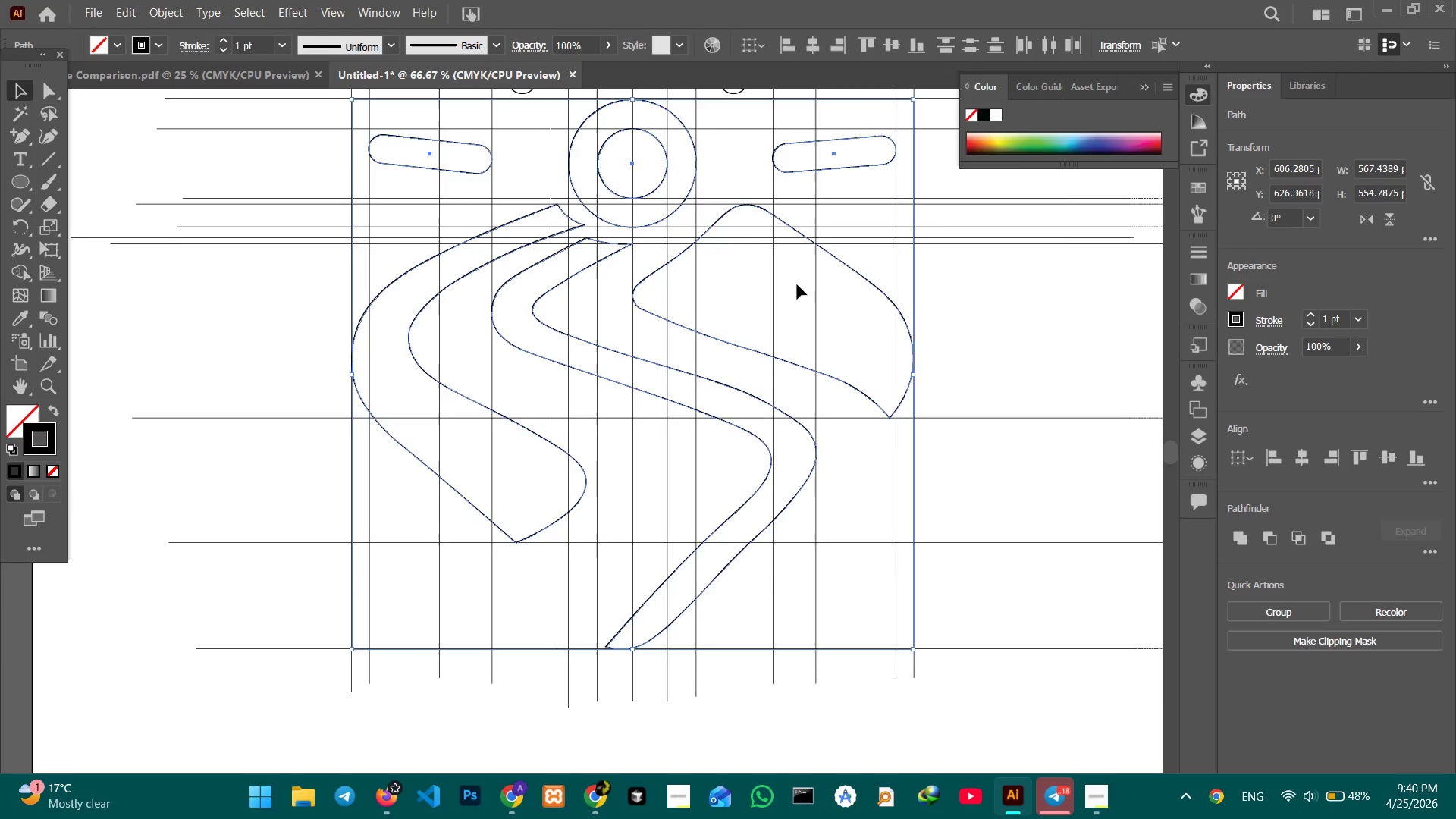 
hold_key(key=ShiftLeft, duration=3.34)
 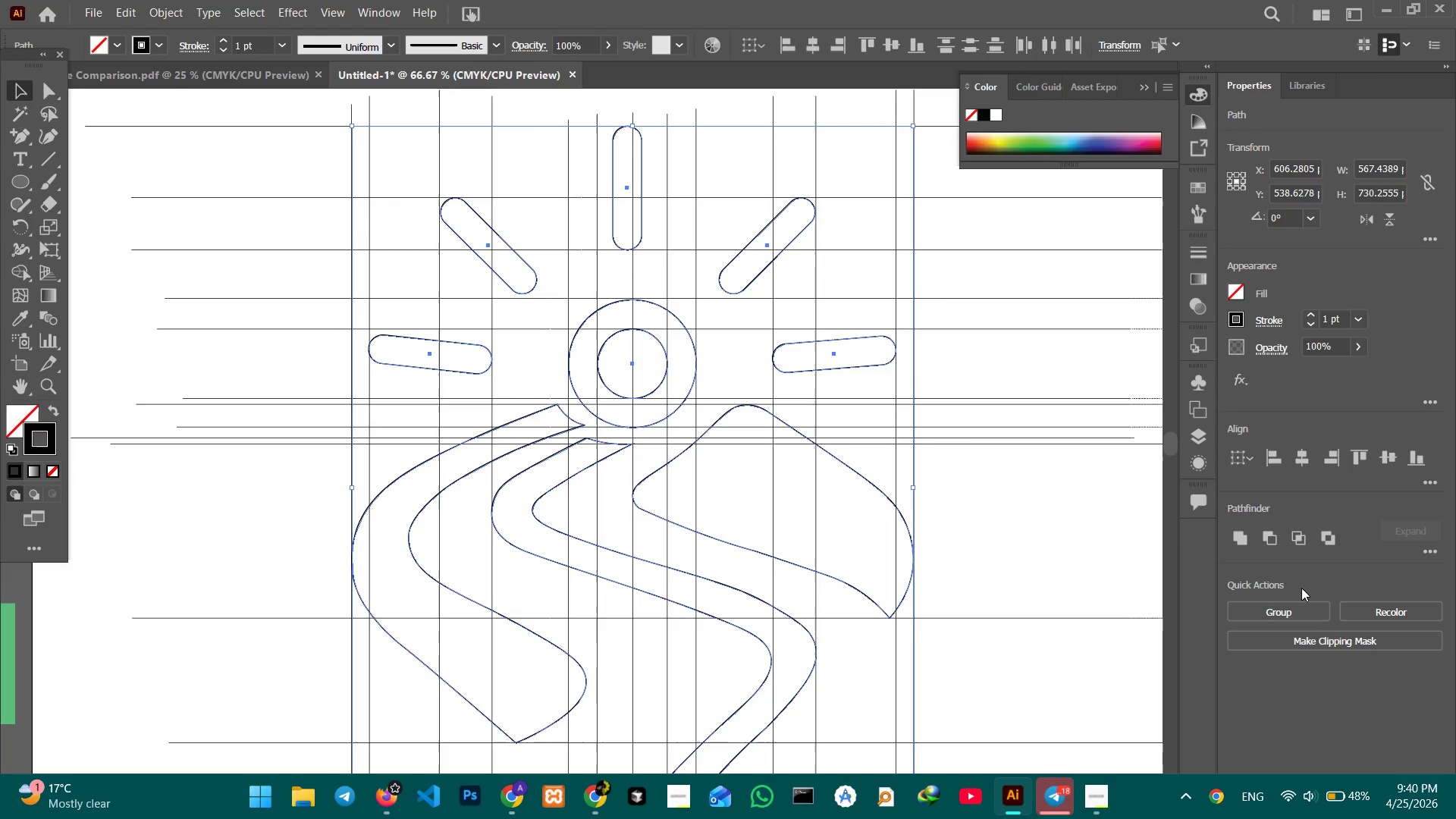 
scroll: coordinate [609, 199], scroll_direction: up, amount: 11.0
 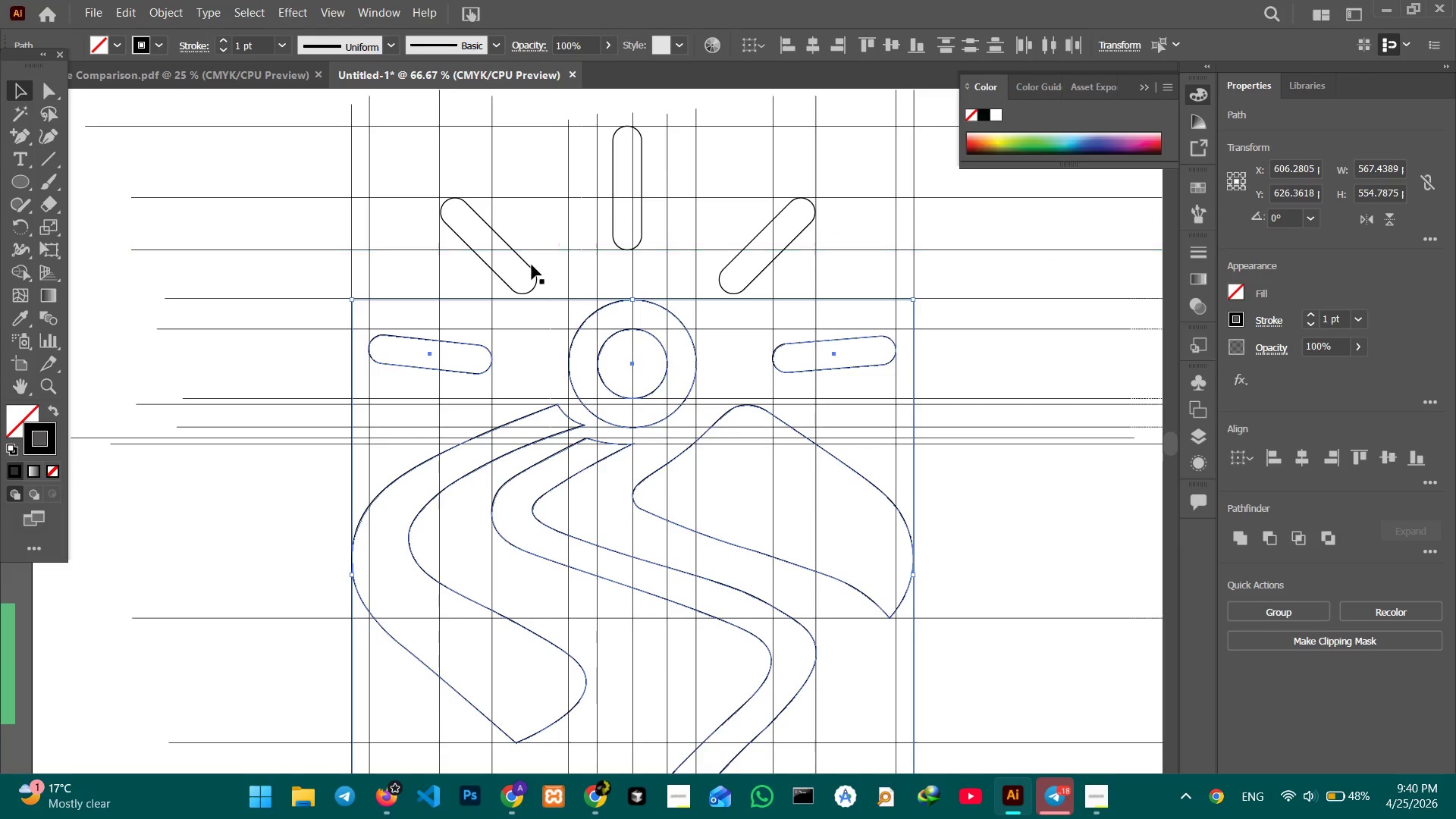 
left_click([531, 266])
 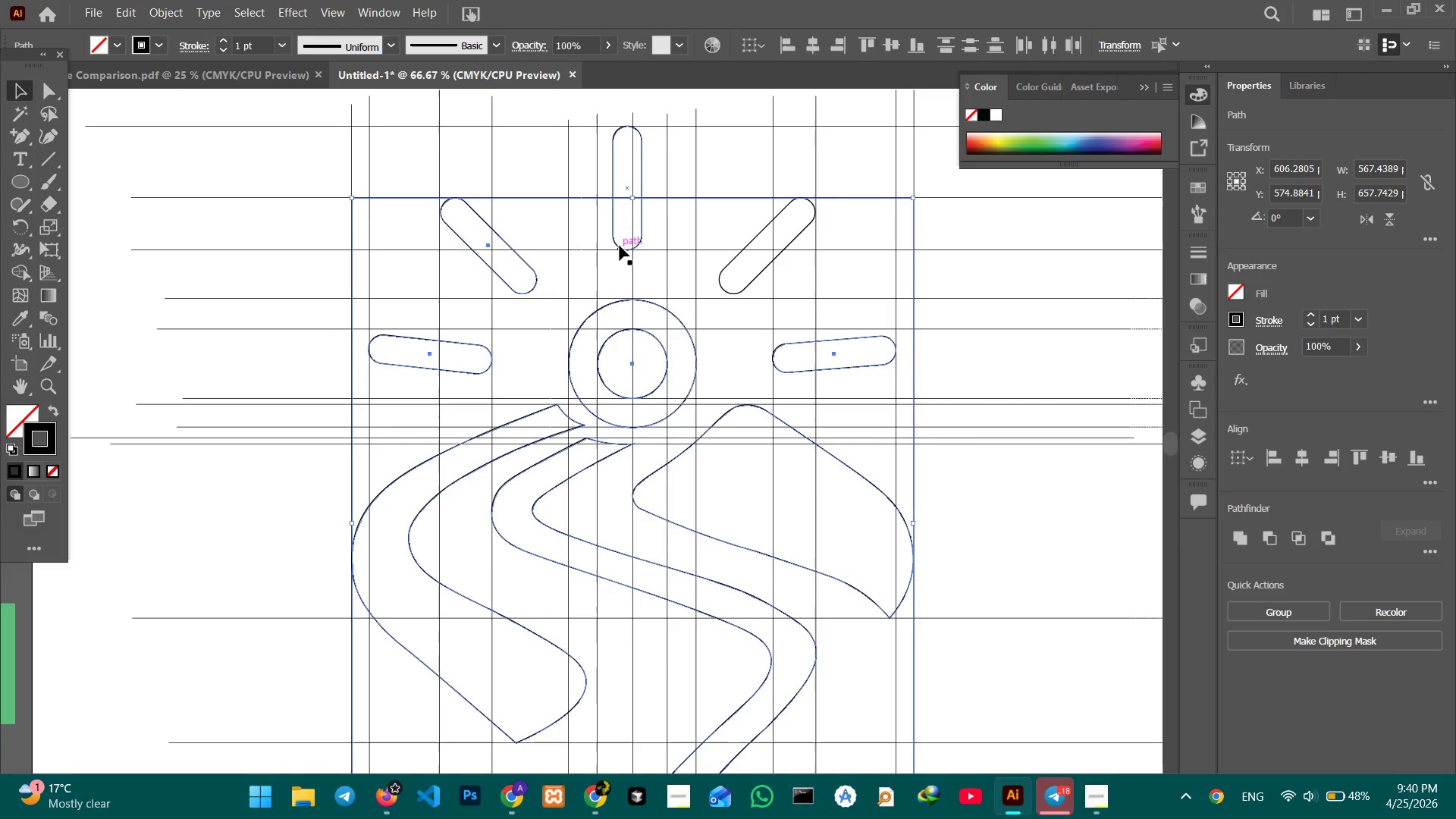 
left_click([620, 246])
 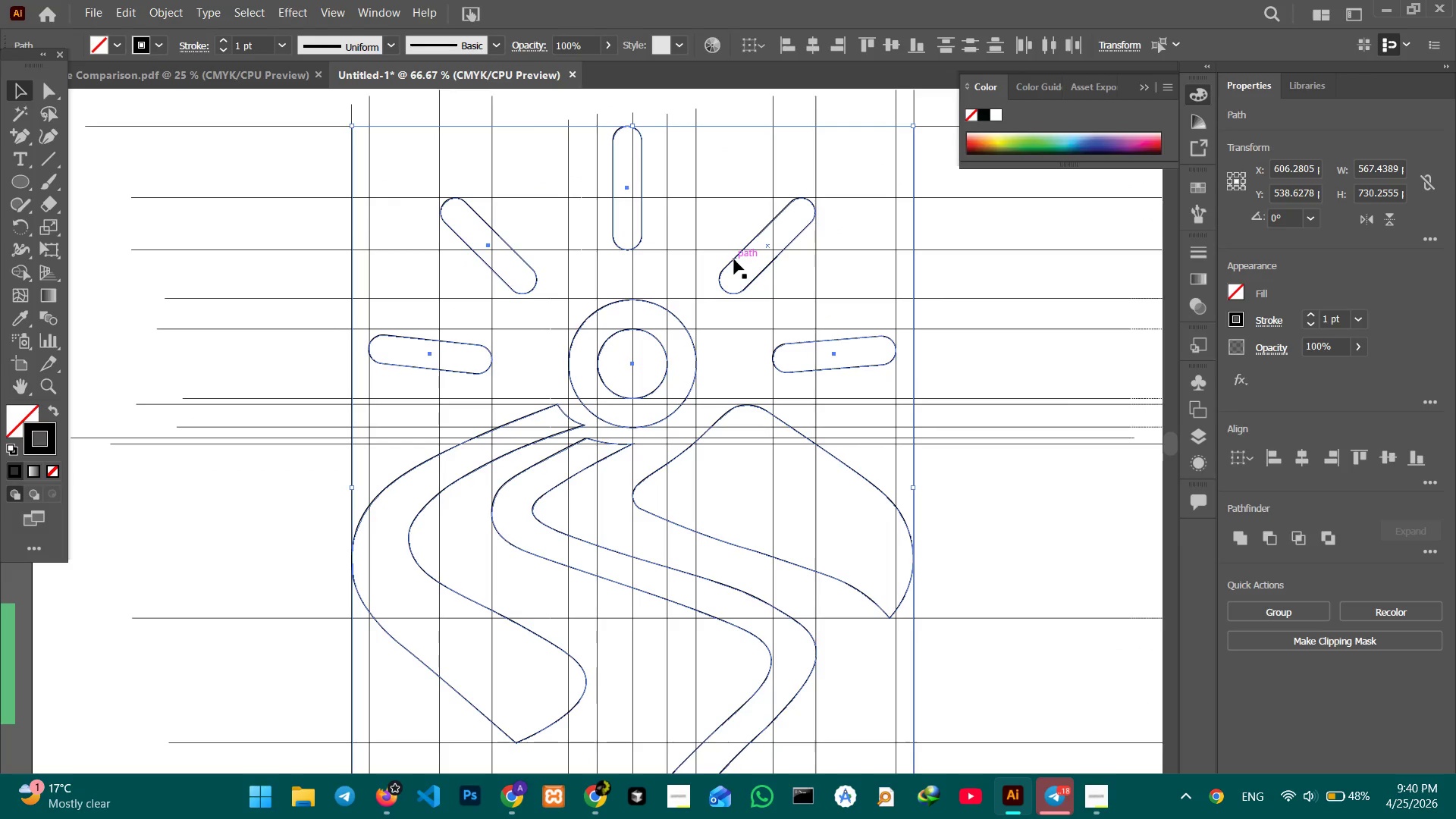 
left_click([732, 259])
 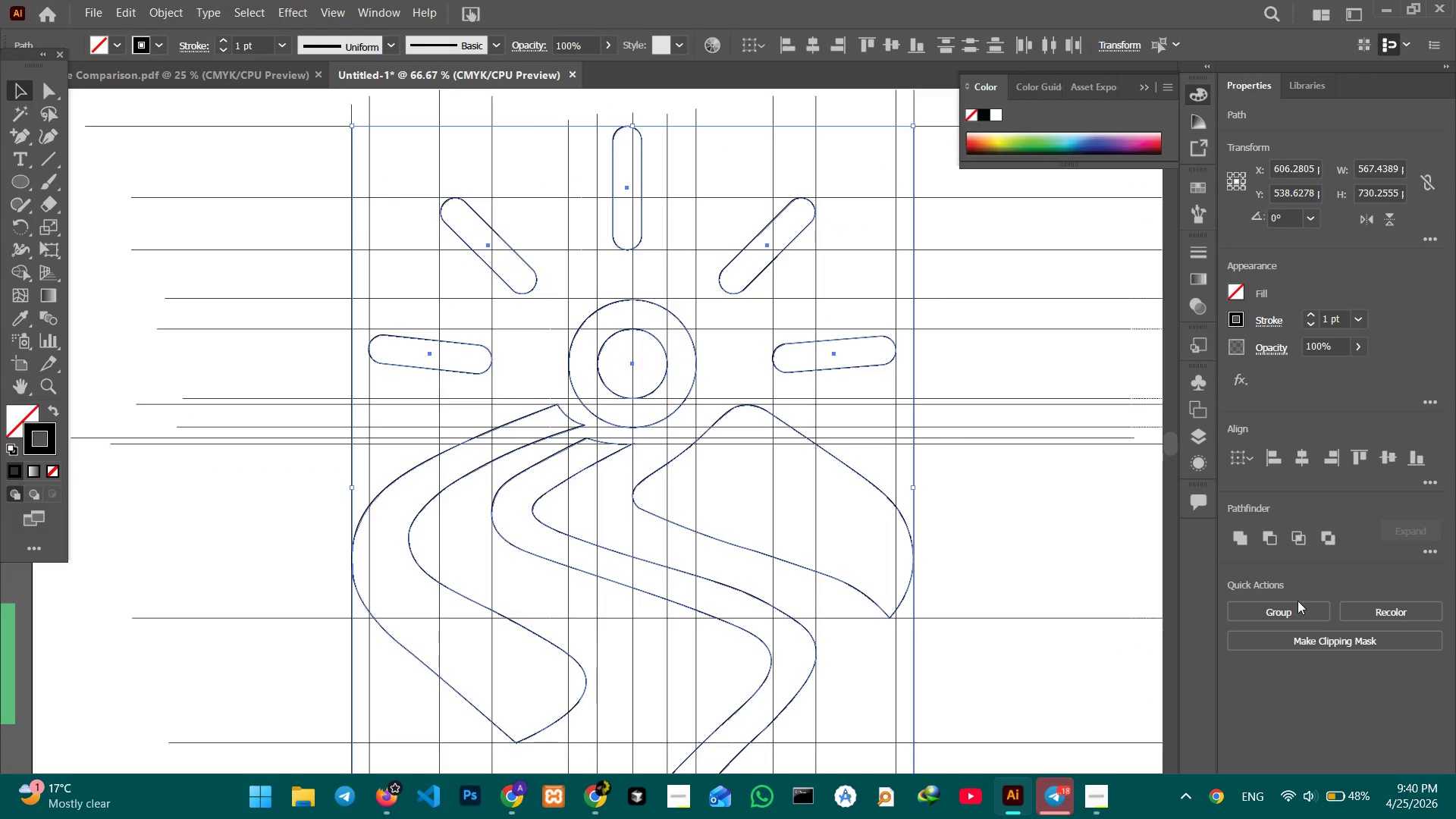 
left_click([1294, 607])
 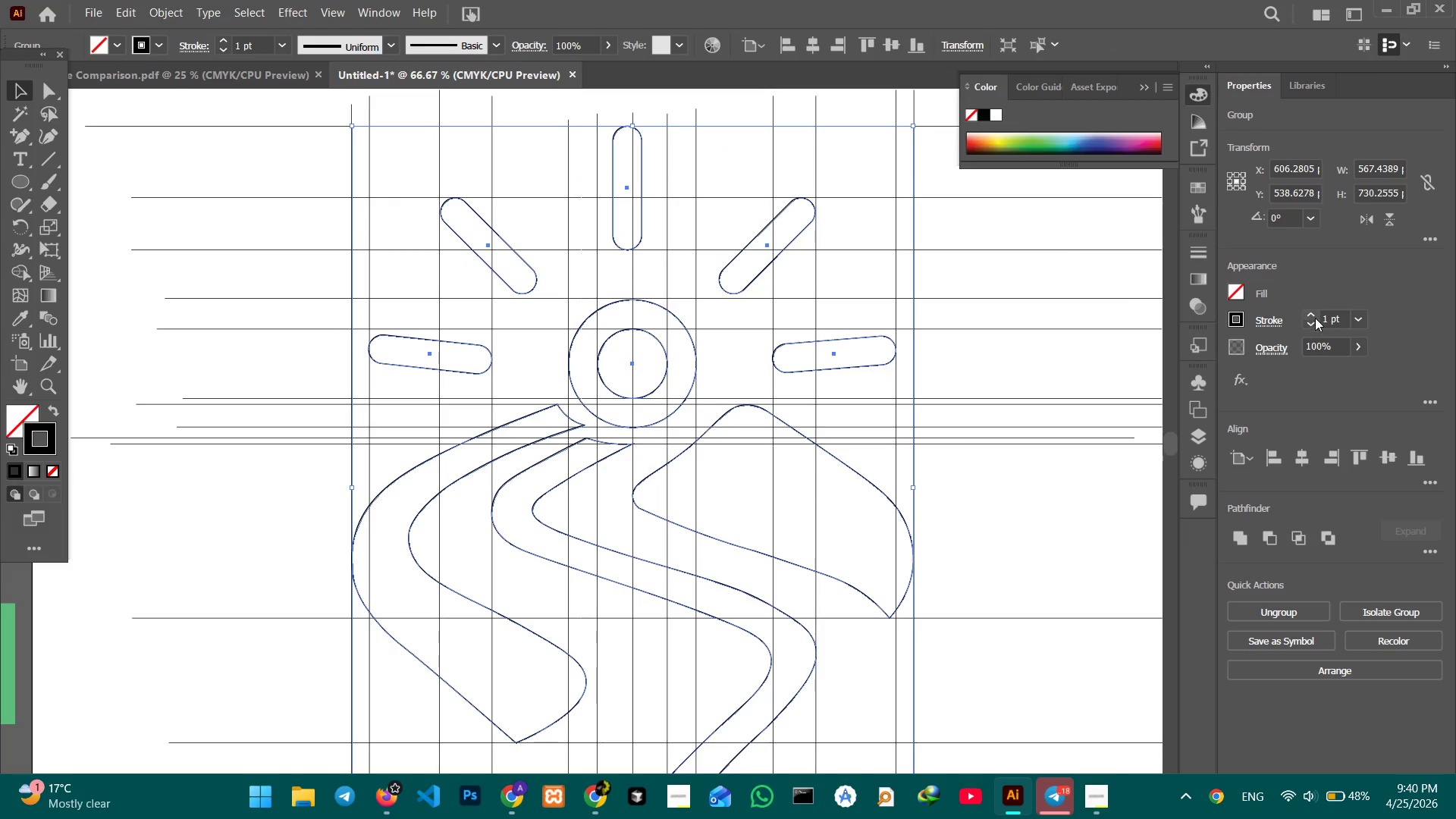 
left_click([1315, 317])
 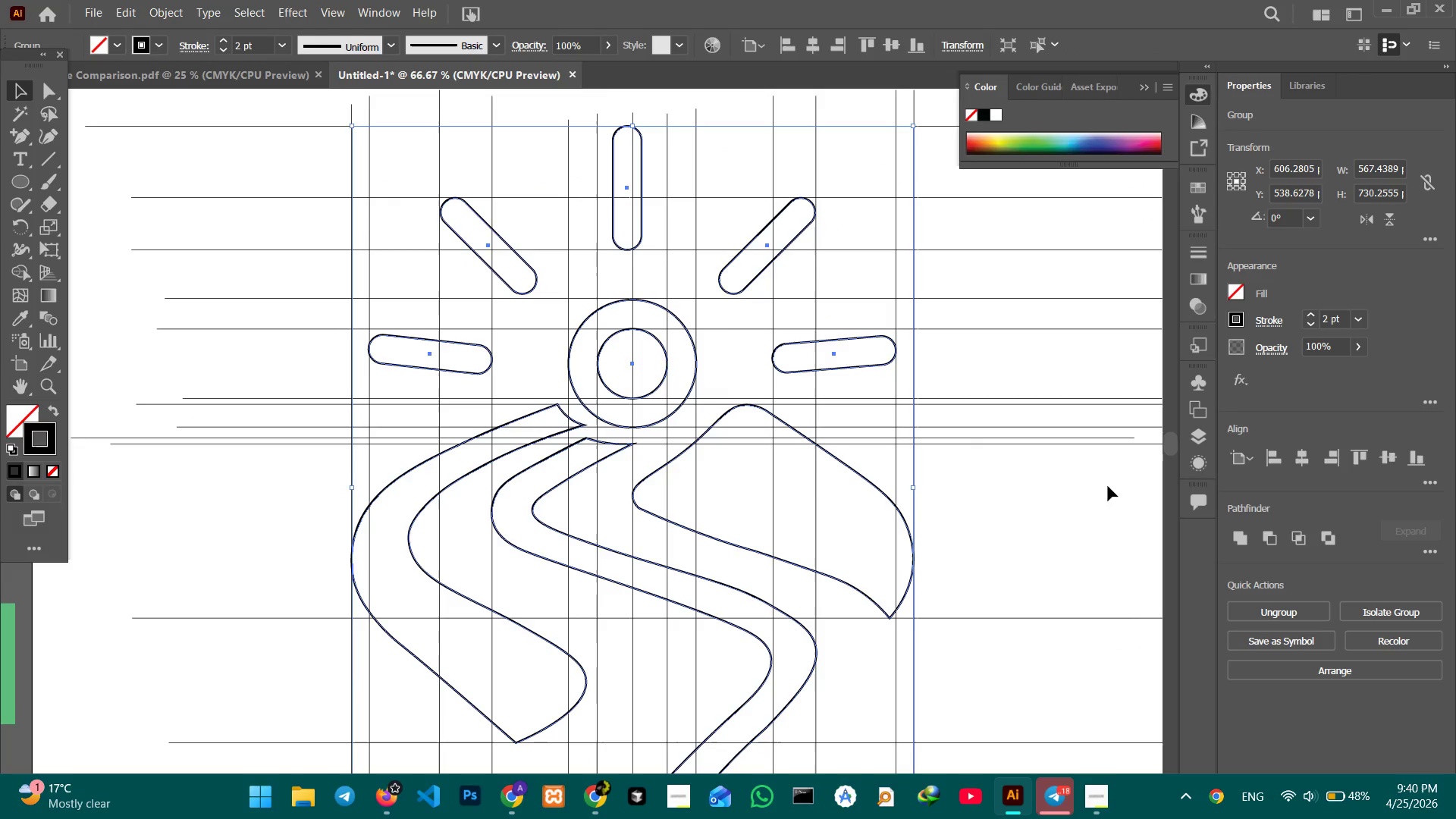 
left_click([1012, 503])
 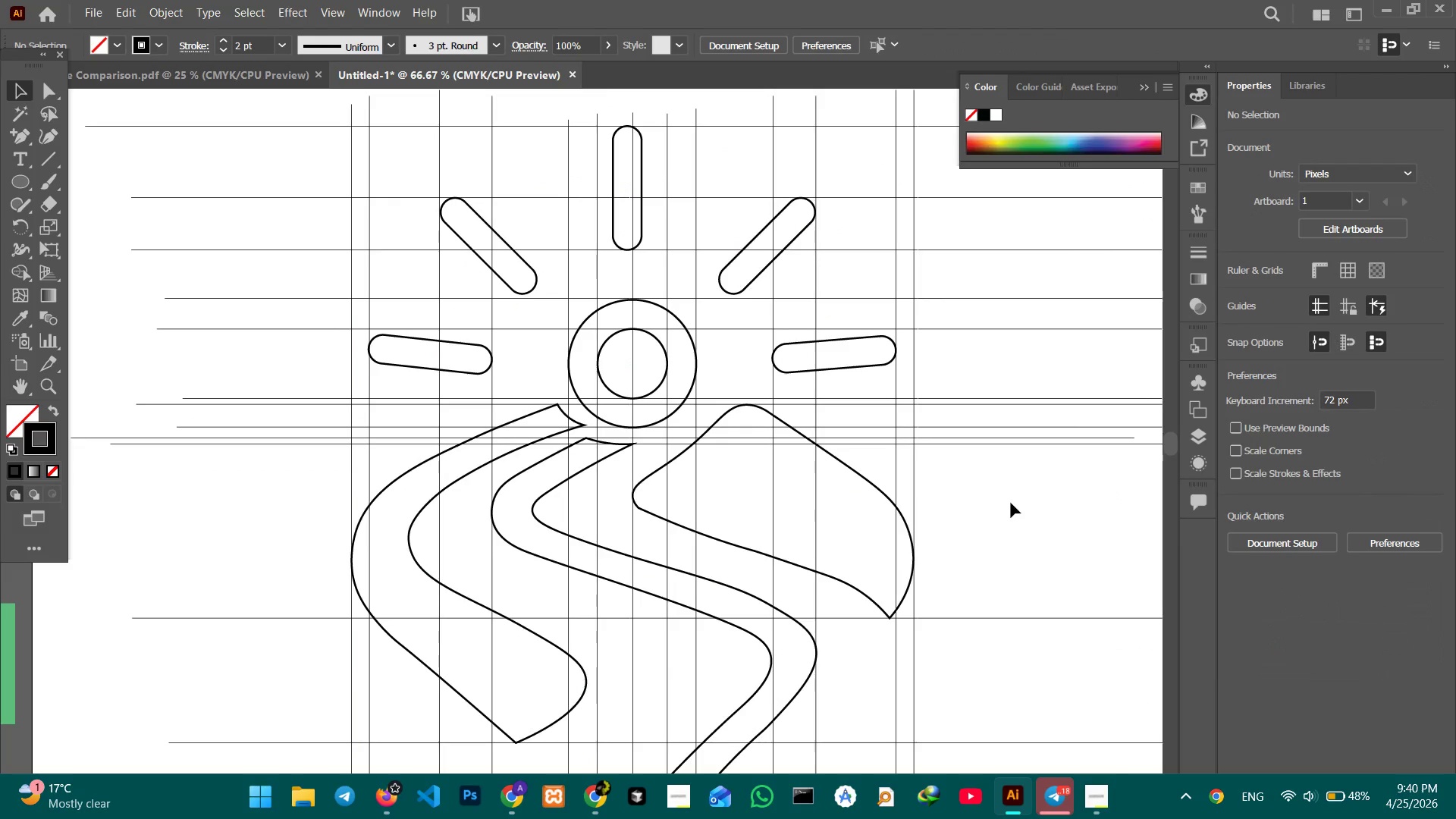 
scroll: coordinate [1011, 503], scroll_direction: down, amount: 9.0
 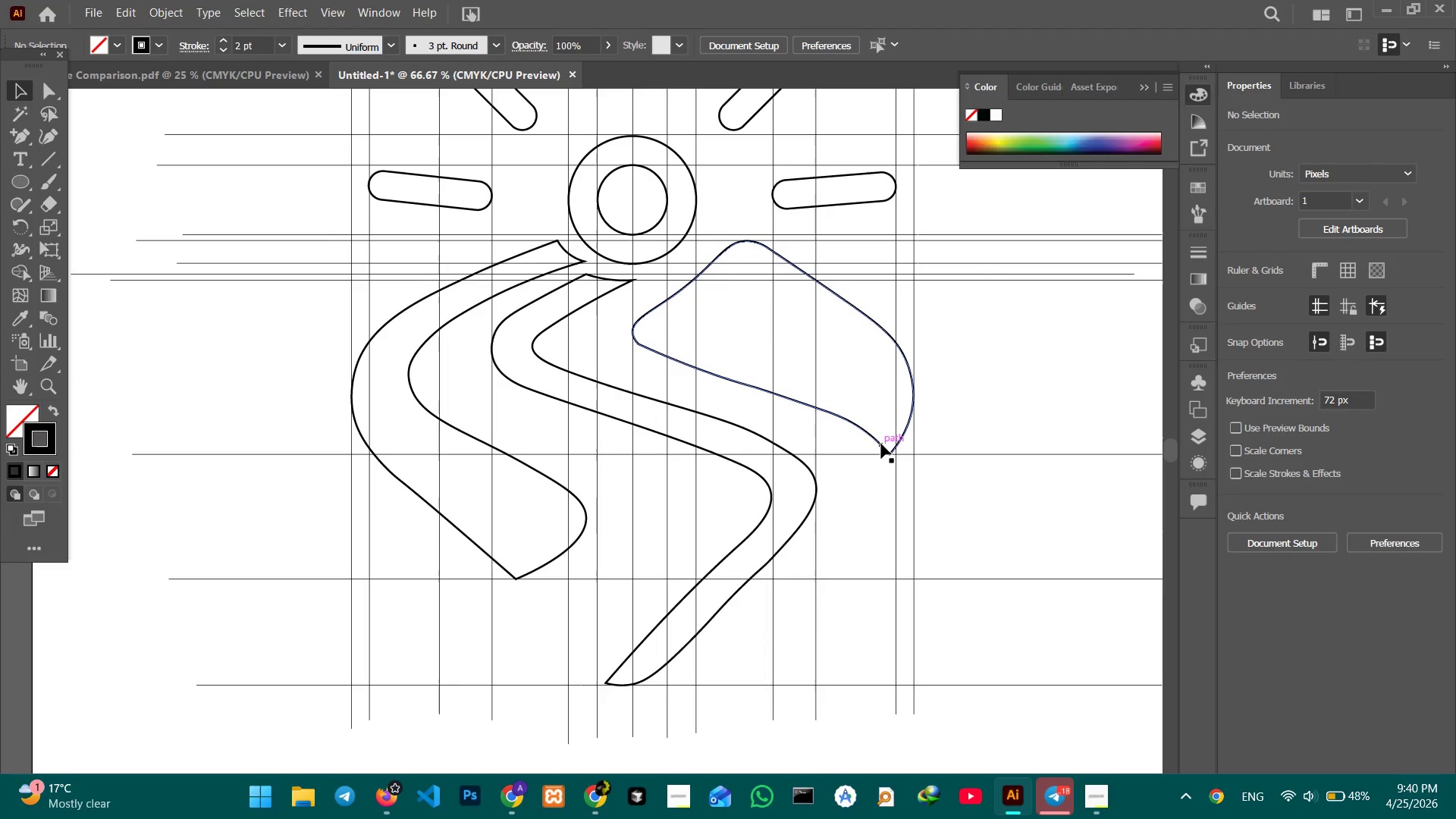 
left_click([881, 444])
 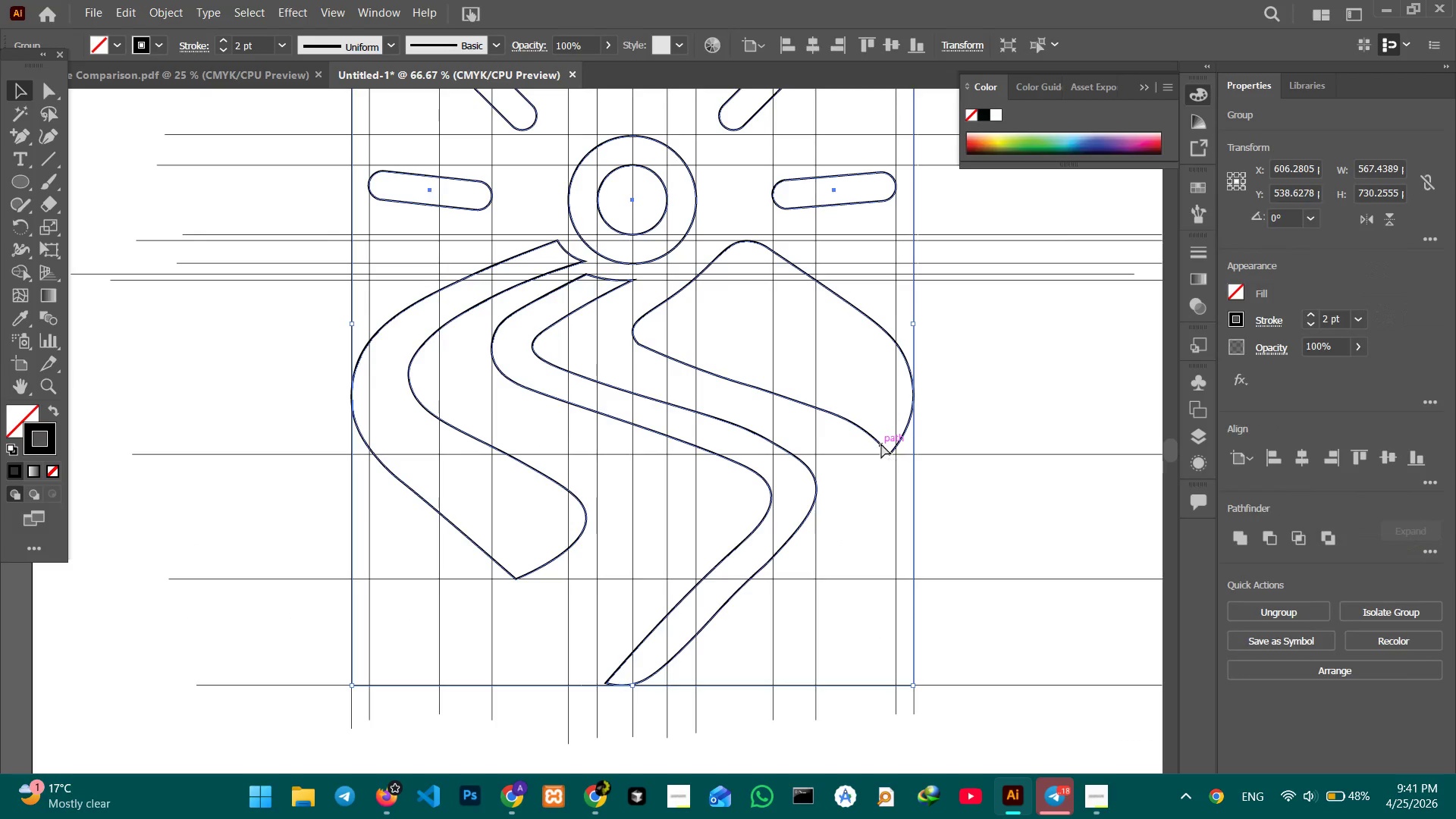 
hold_key(key=ControlLeft, duration=1.28)